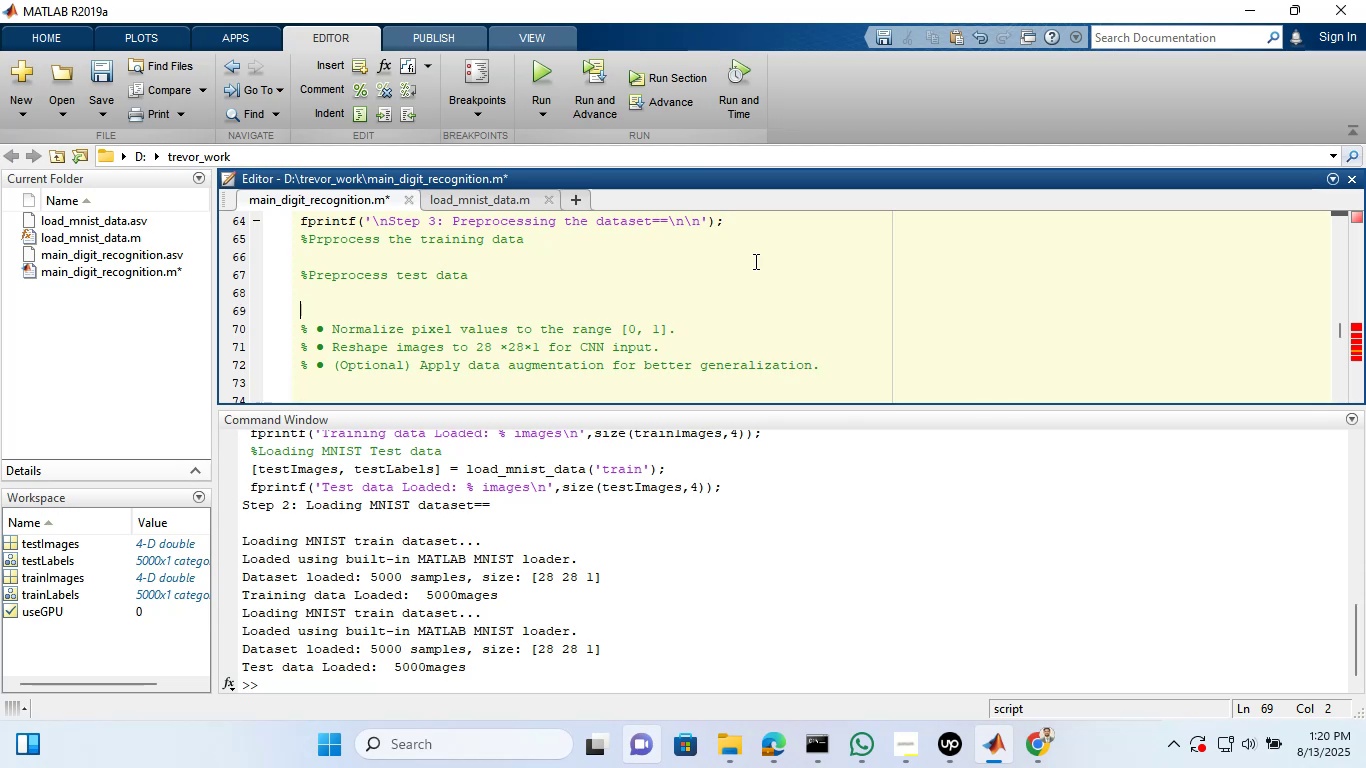 
type(% Display the data information)
 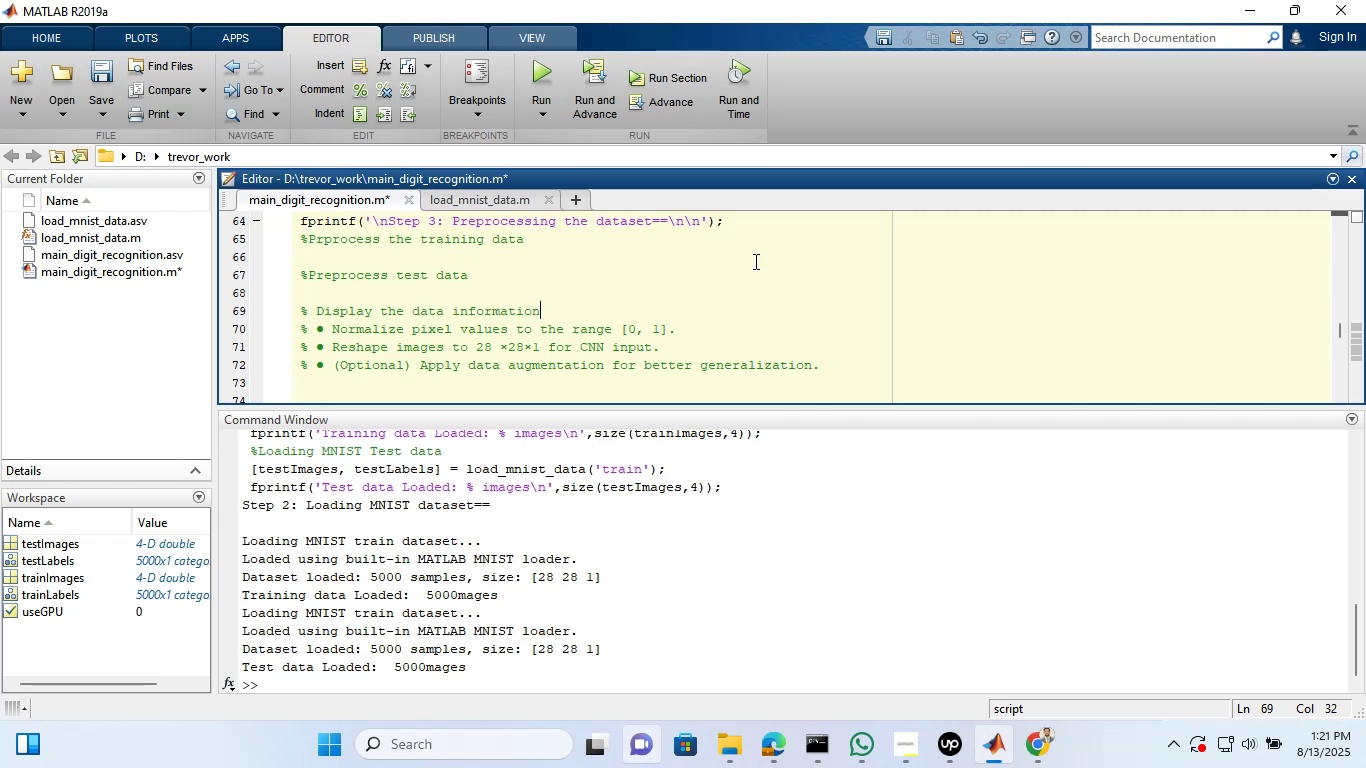 
key(Enter)
 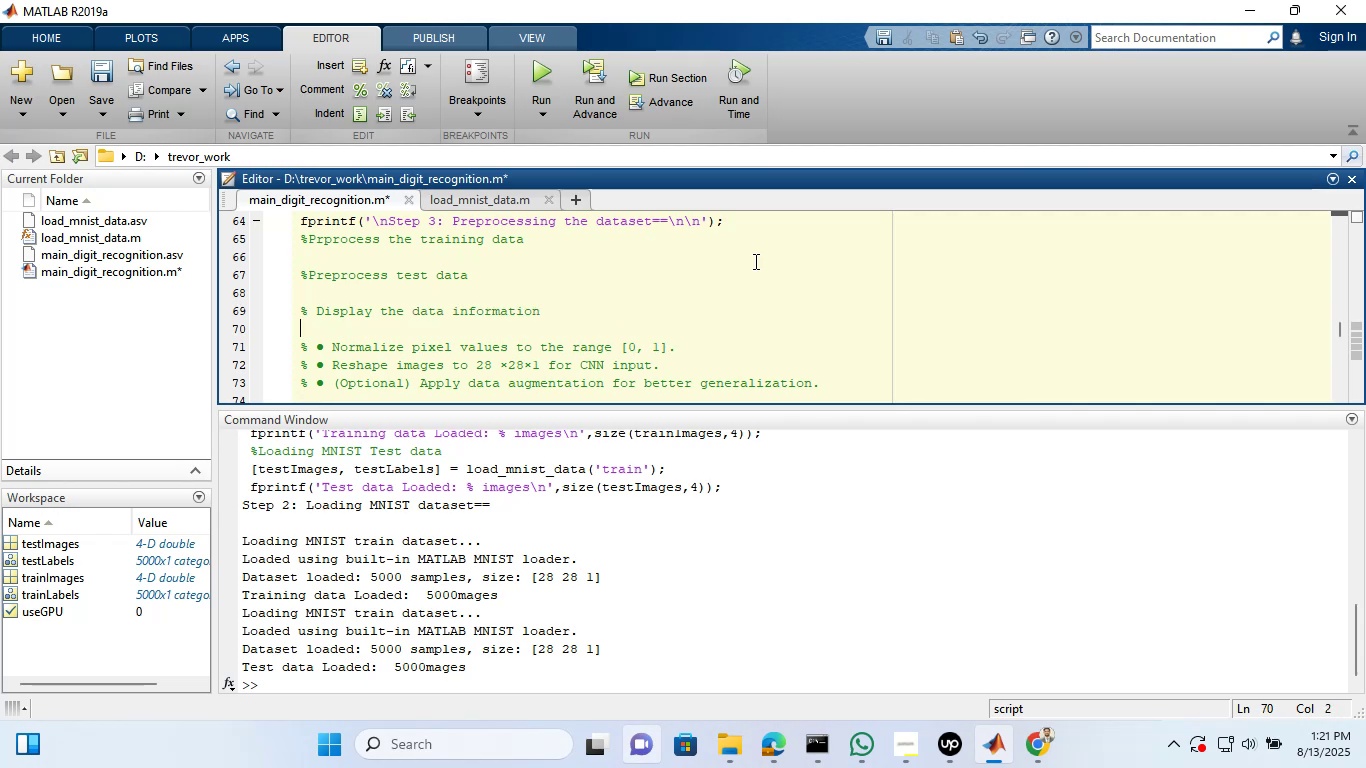 
key(Enter)
 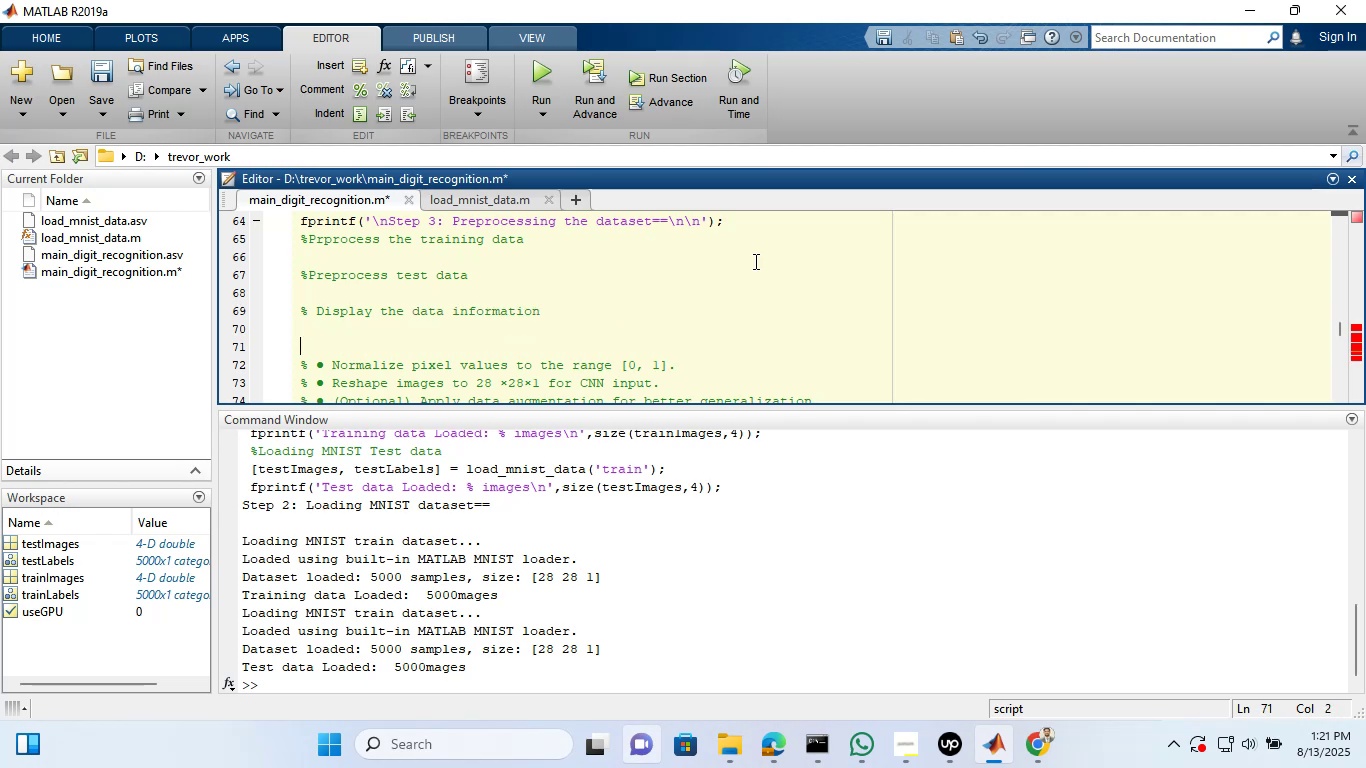 
wait(6.0)
 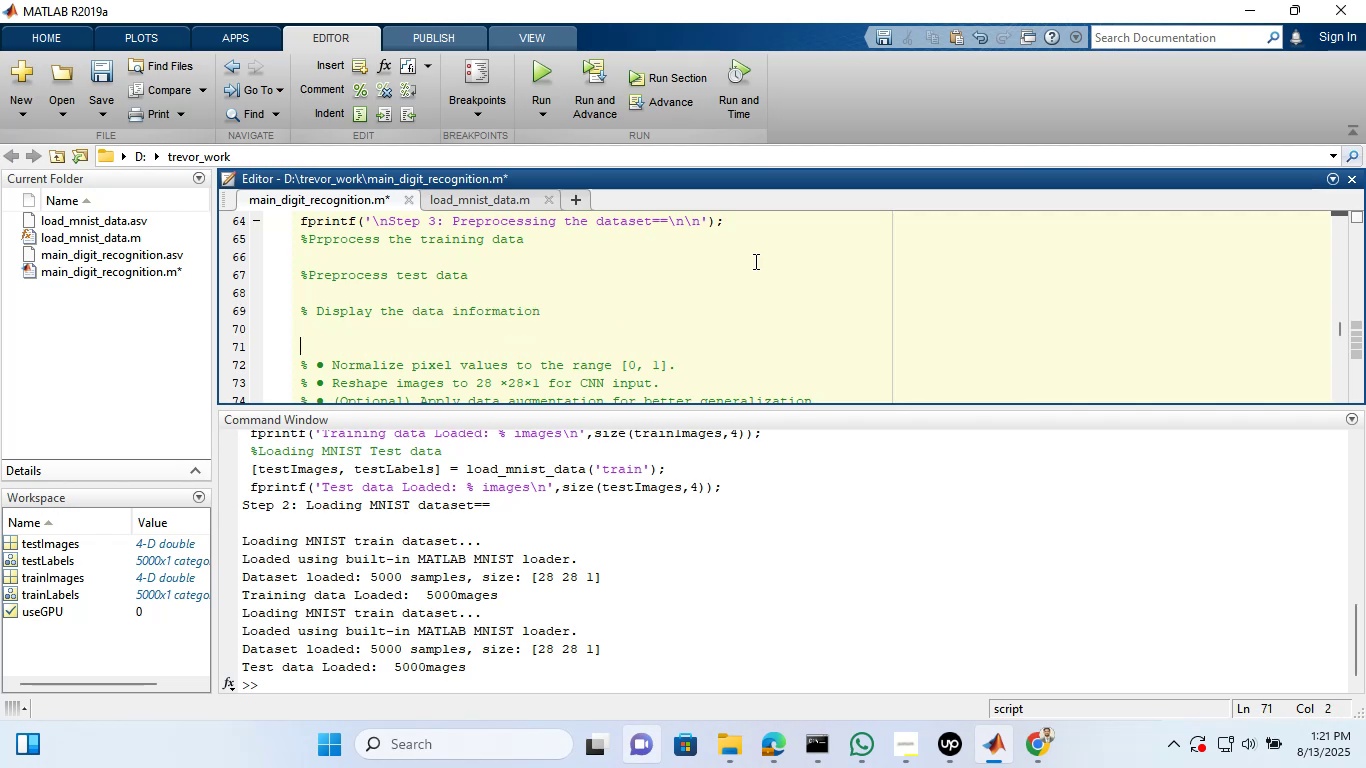 
type(%Visualize the )
key(Backspace)
key(Backspace)
key(Backspace)
key(Backspace)
type(sample images)
 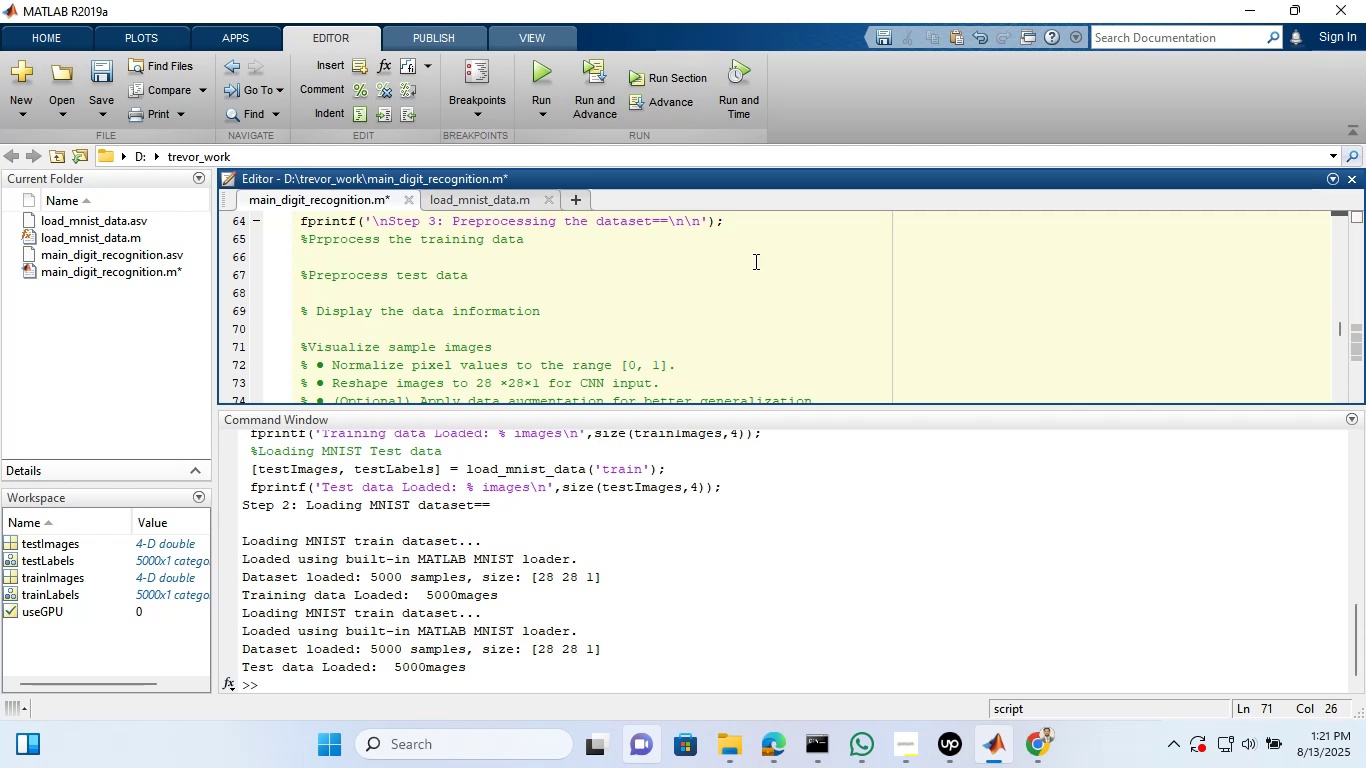 
key(Enter)
 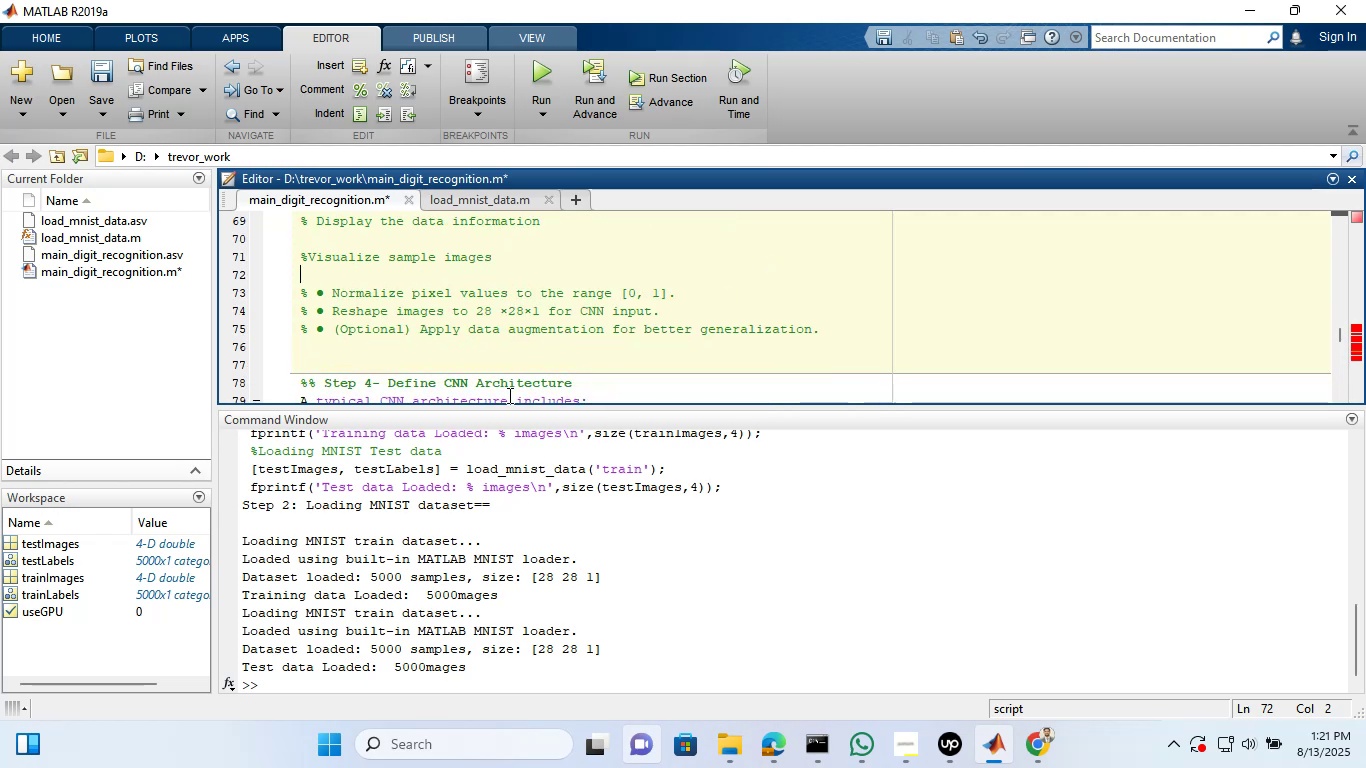 
left_click_drag(start_coordinate=[848, 331], to_coordinate=[297, 287])
 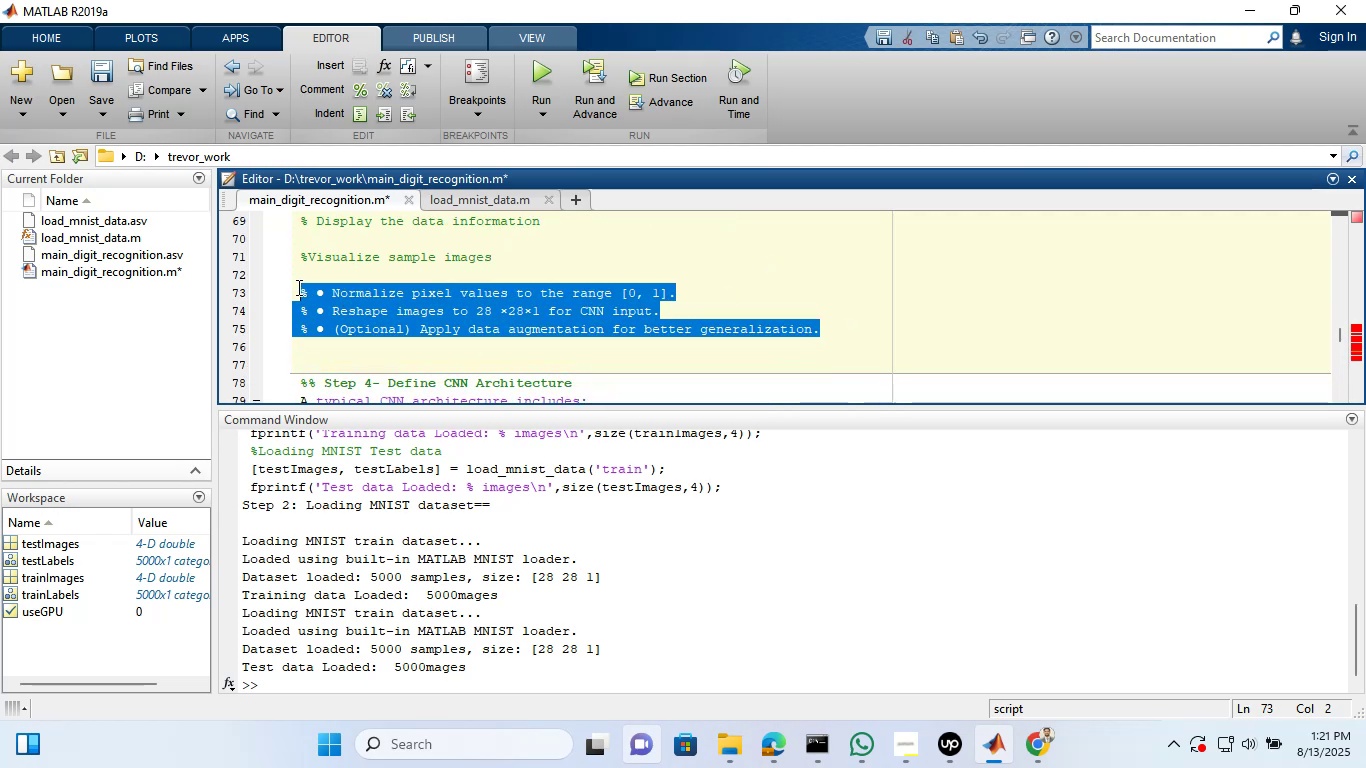 
key(Control+X)
 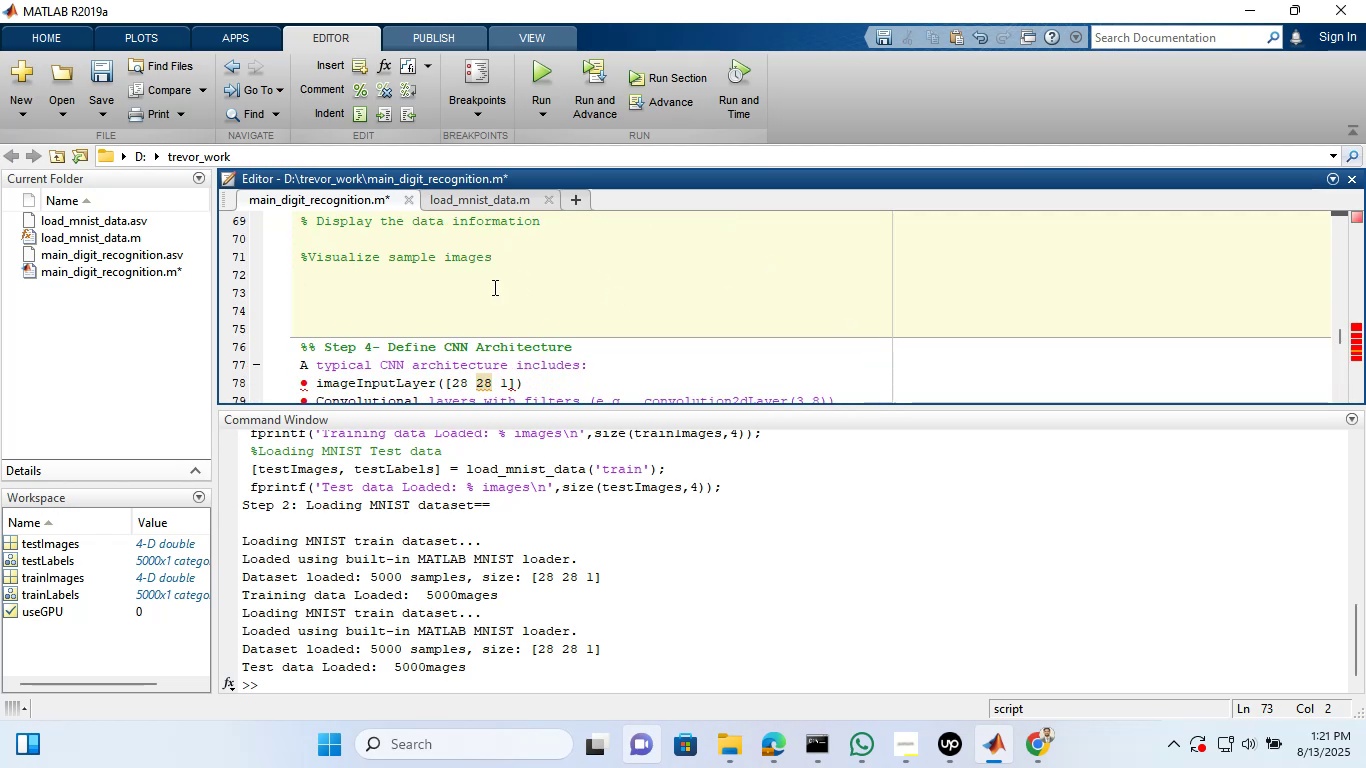 
key(ArrowDown)
 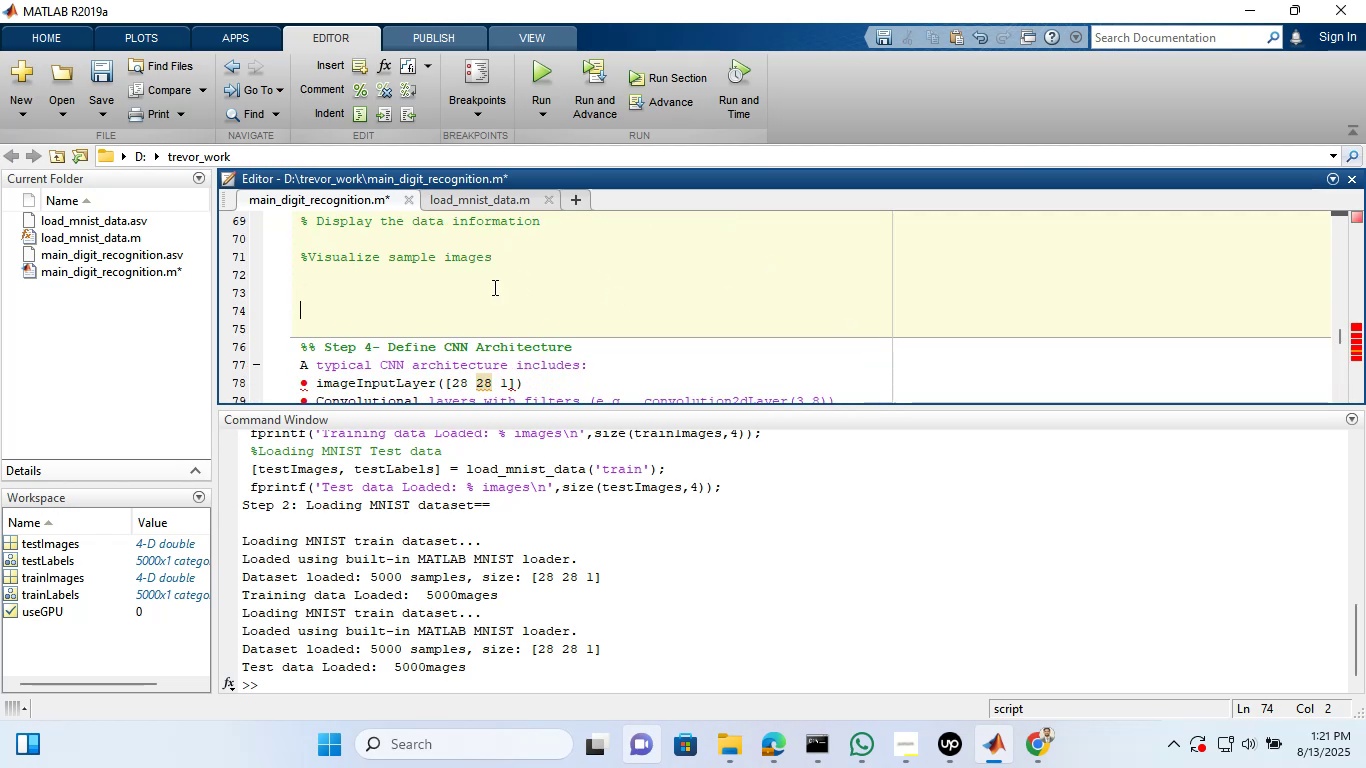 
key(ArrowDown)
 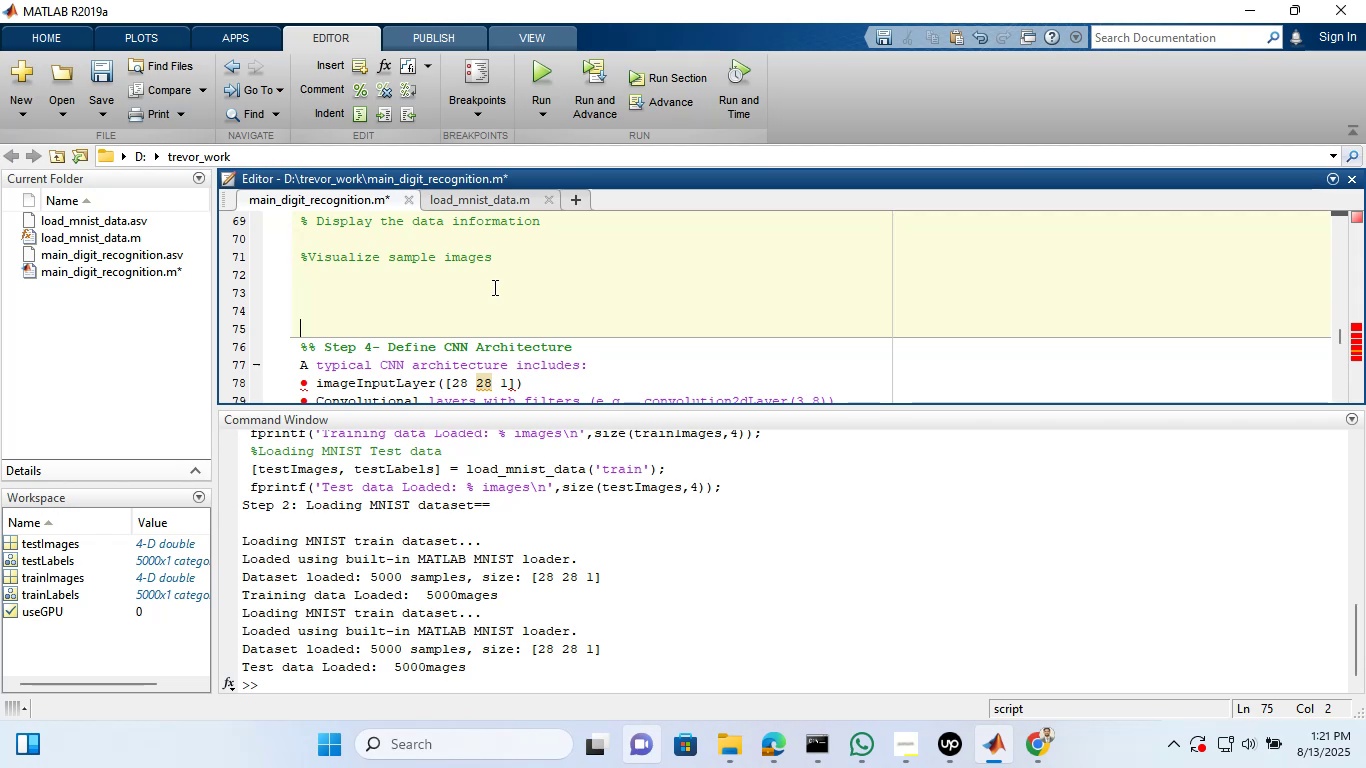 
key(Backspace)
 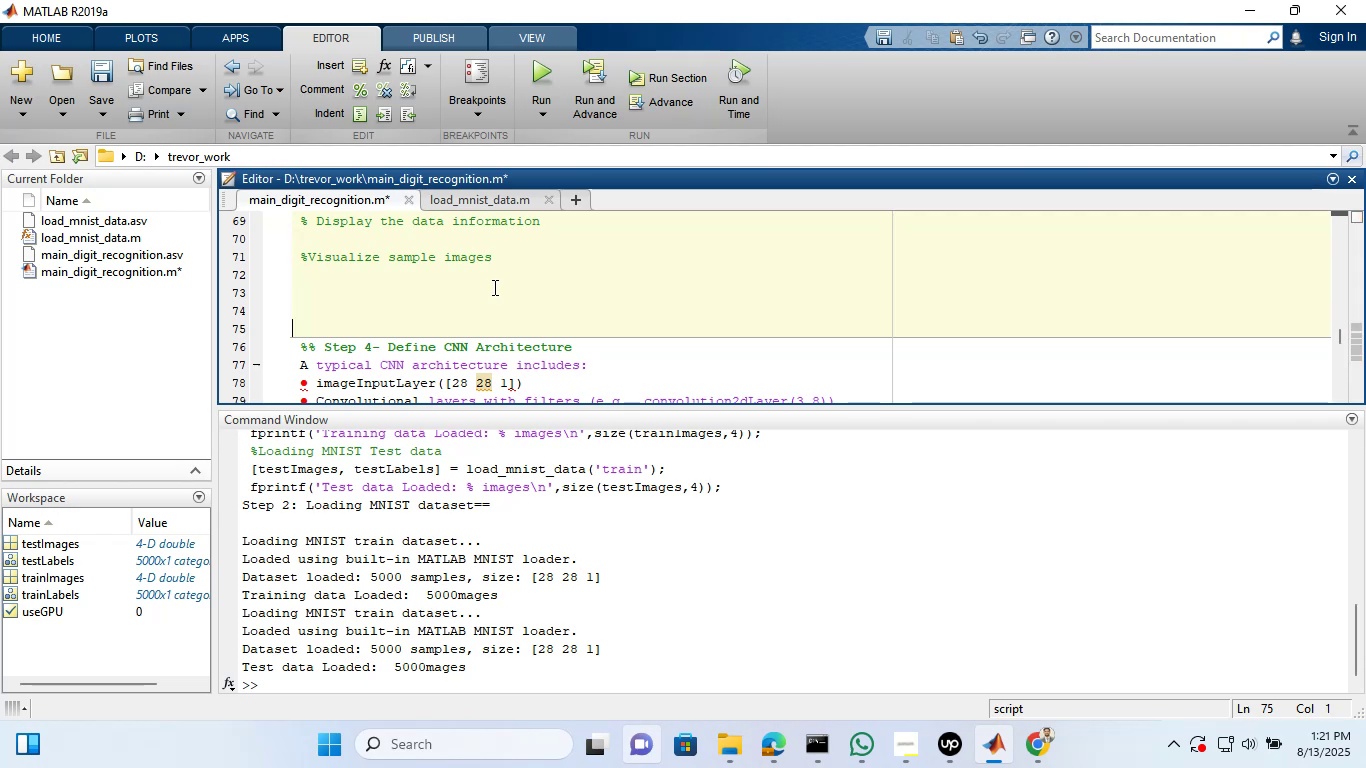 
key(Backspace)
 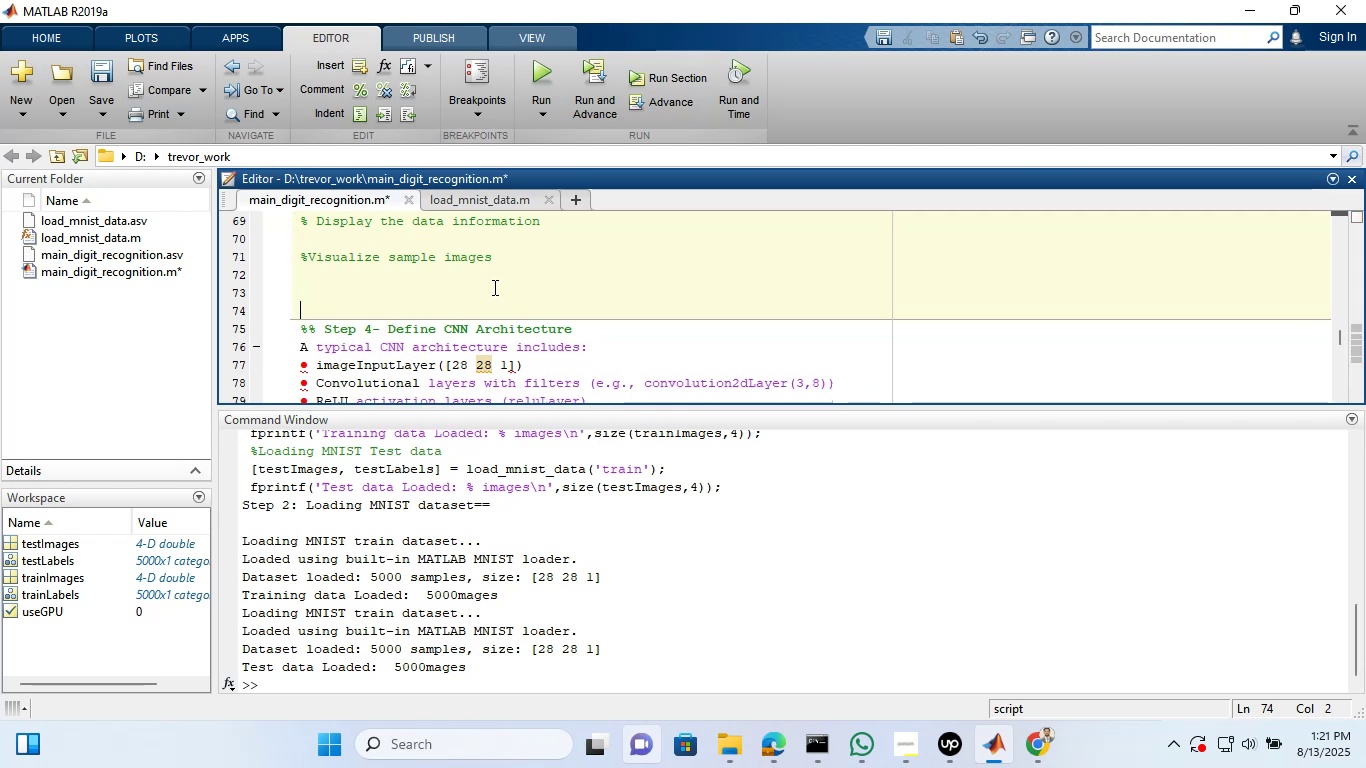 
key(Backspace)
 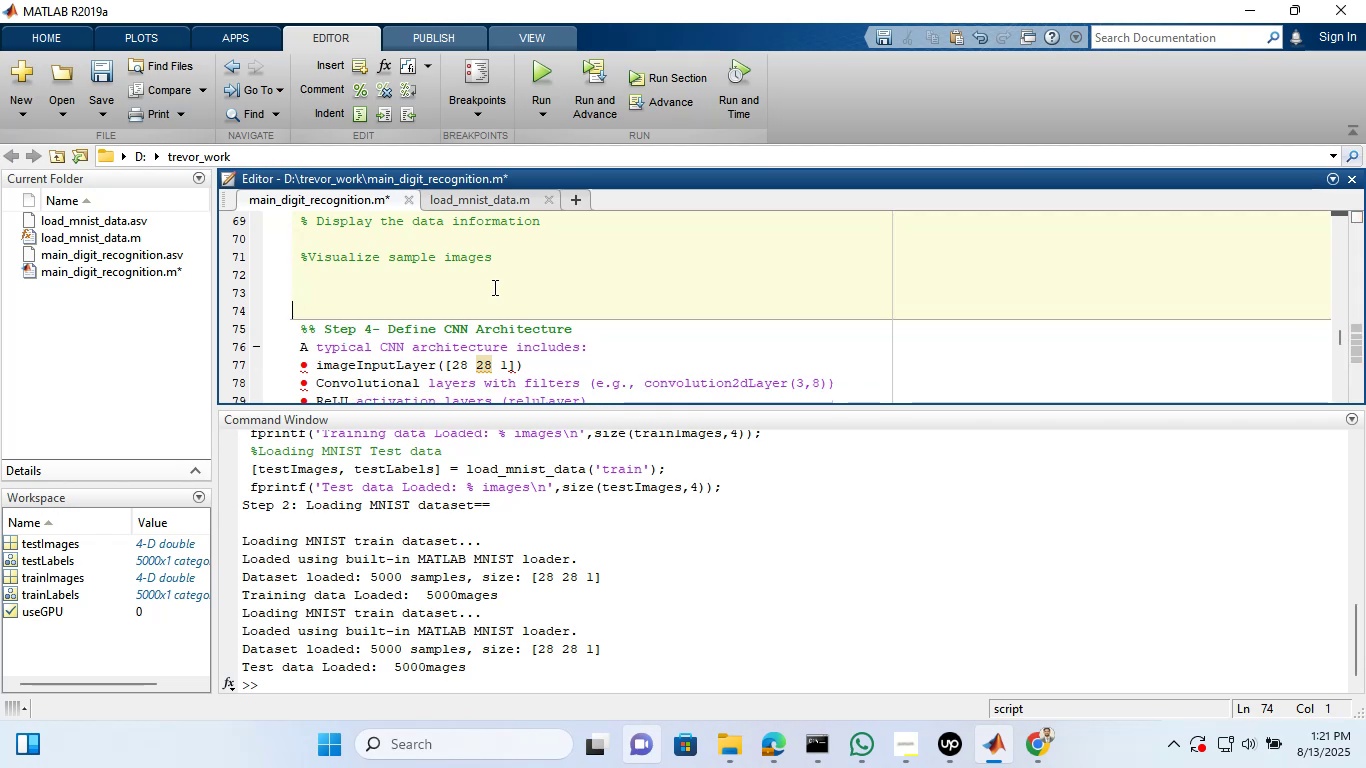 
key(Backspace)
 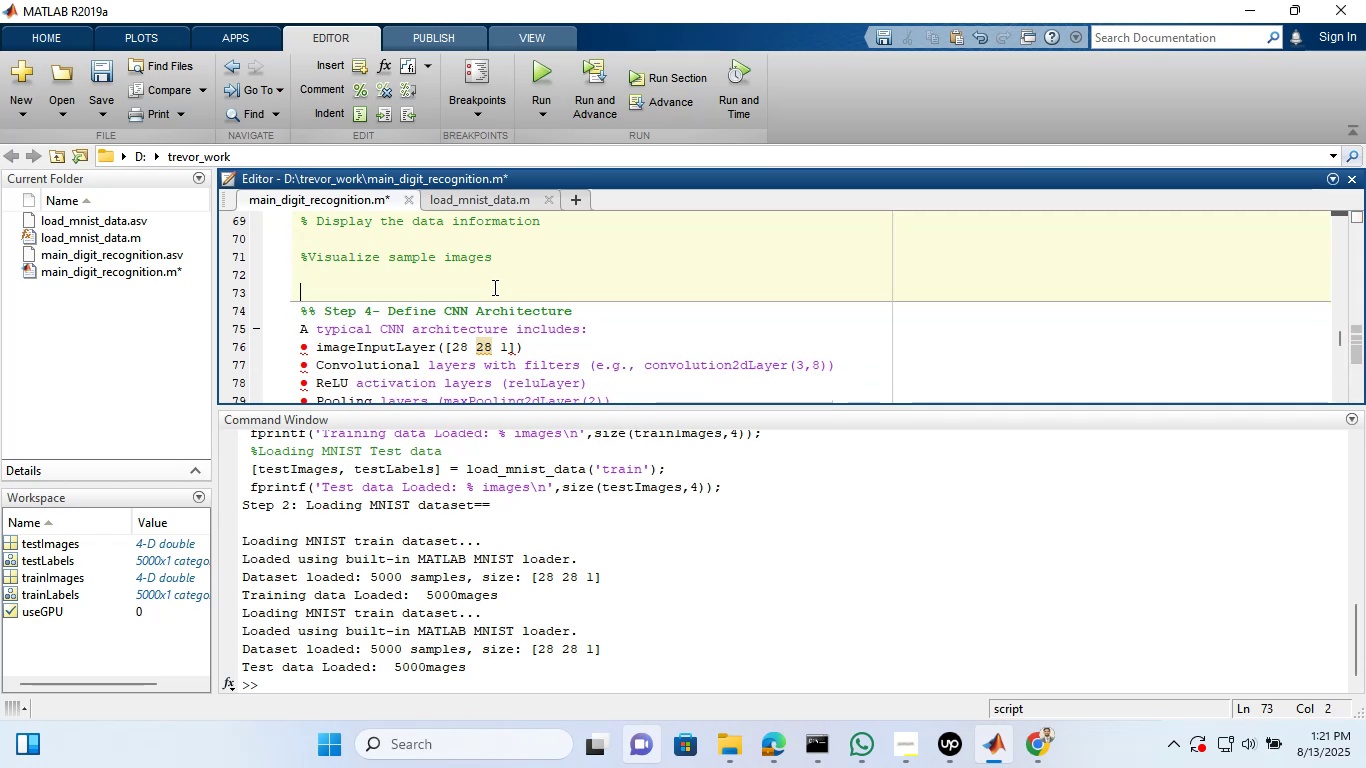 
key(Backspace)
 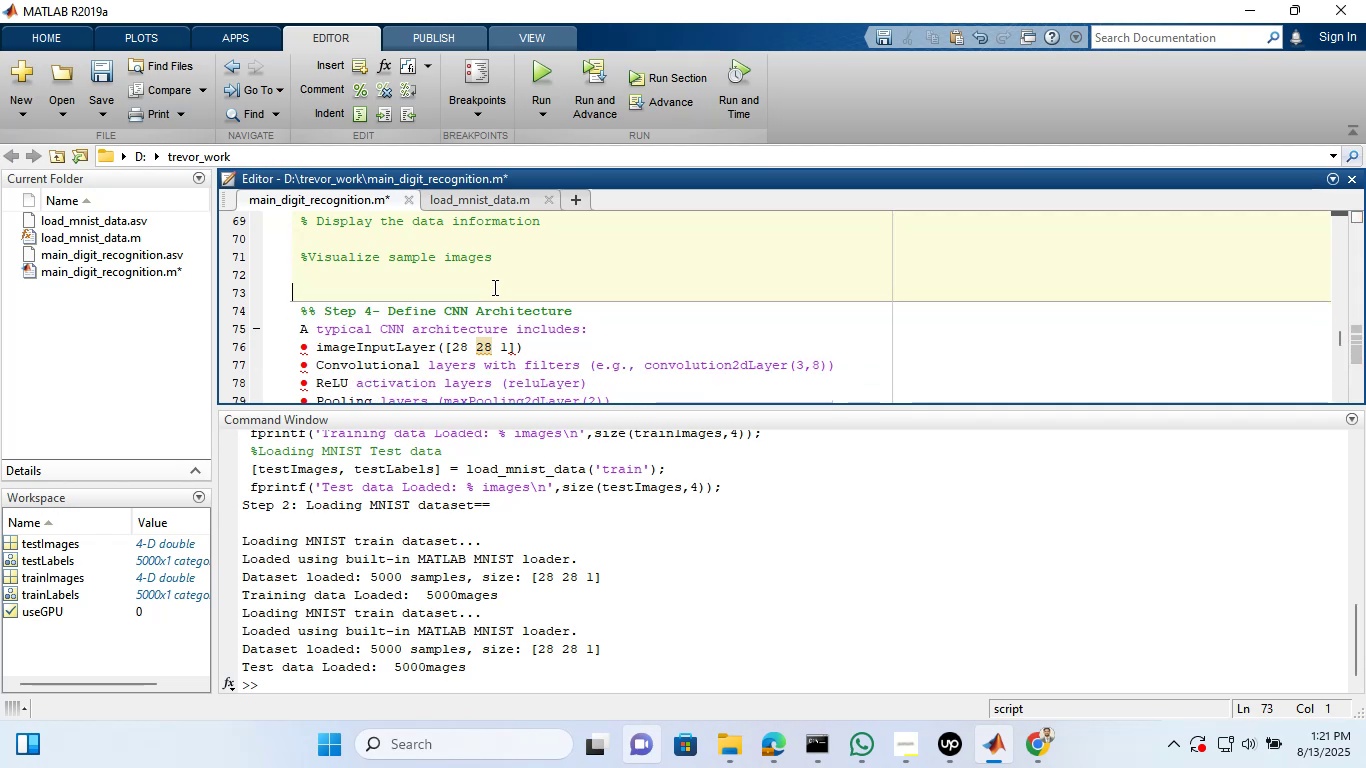 
key(Backspace)
 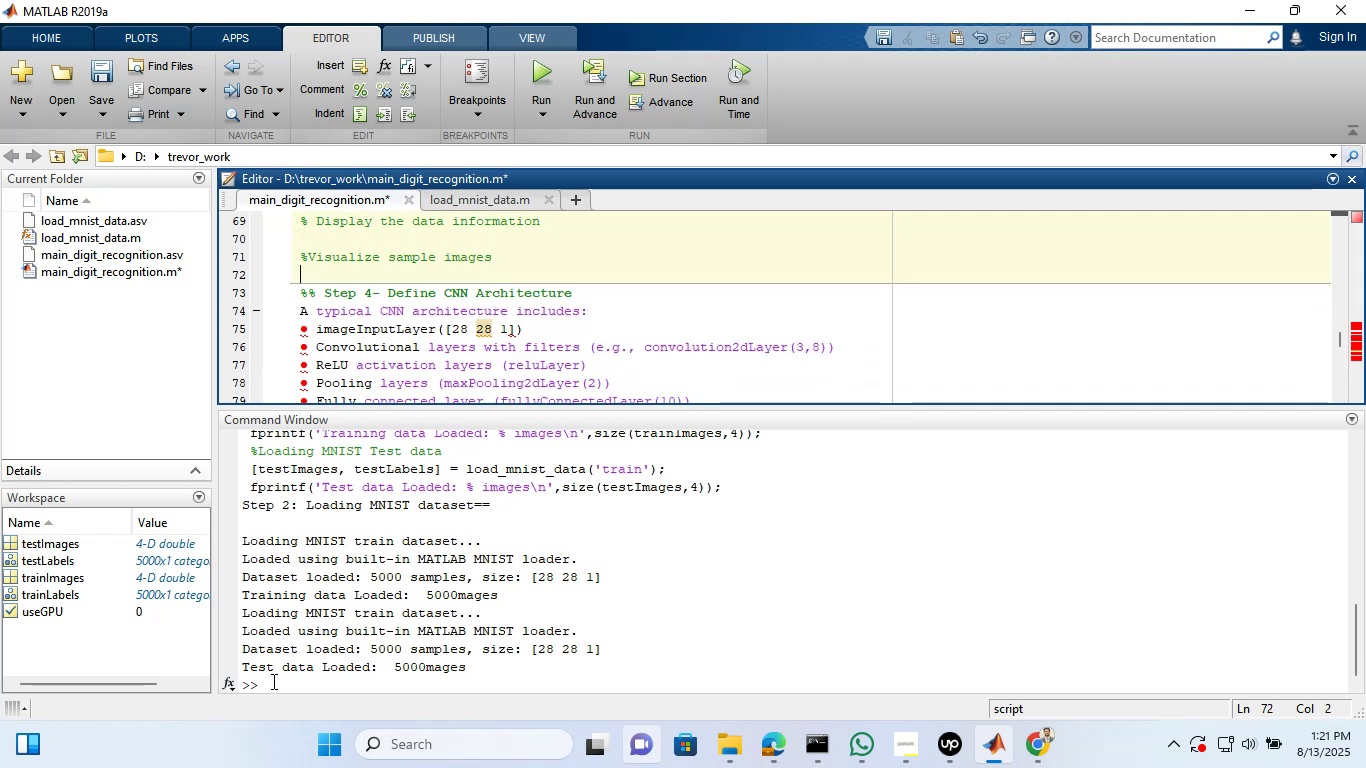 
left_click([272, 681])
 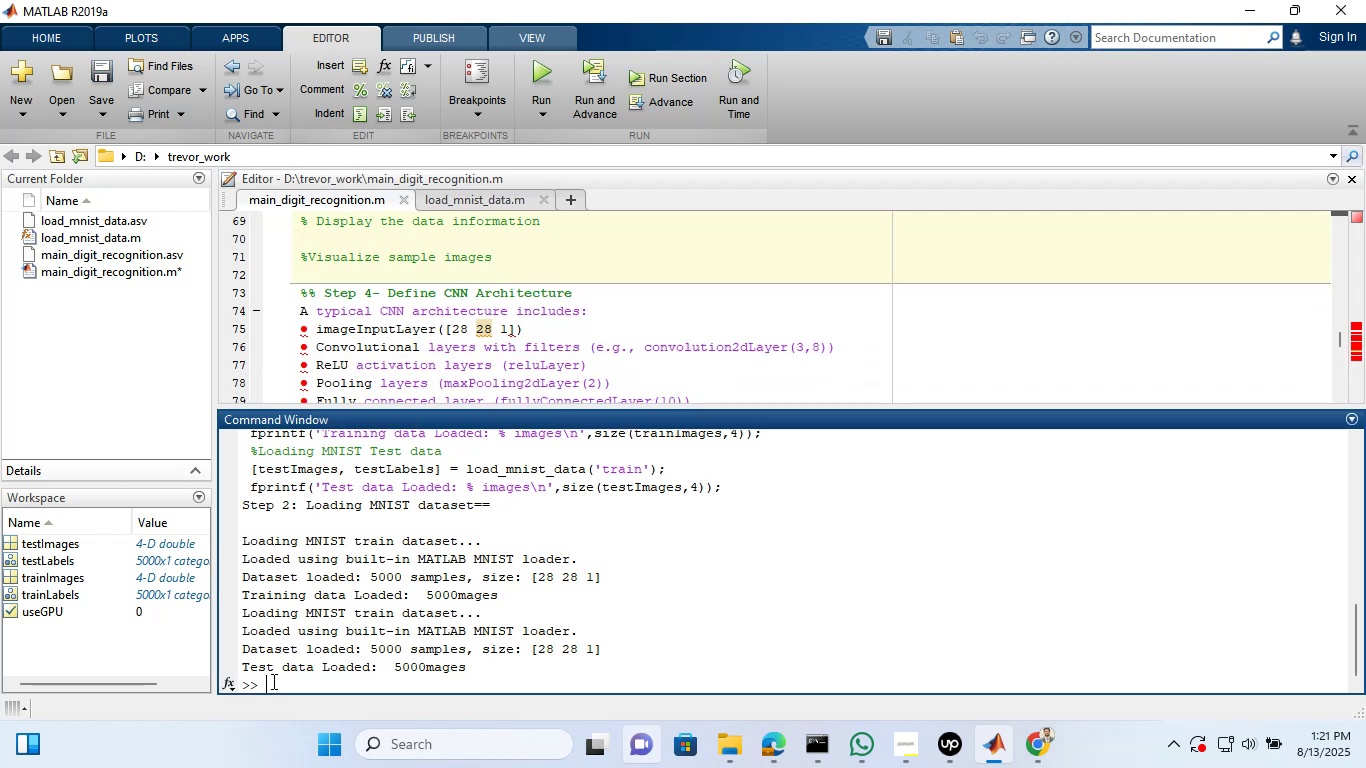 
type(clc)
 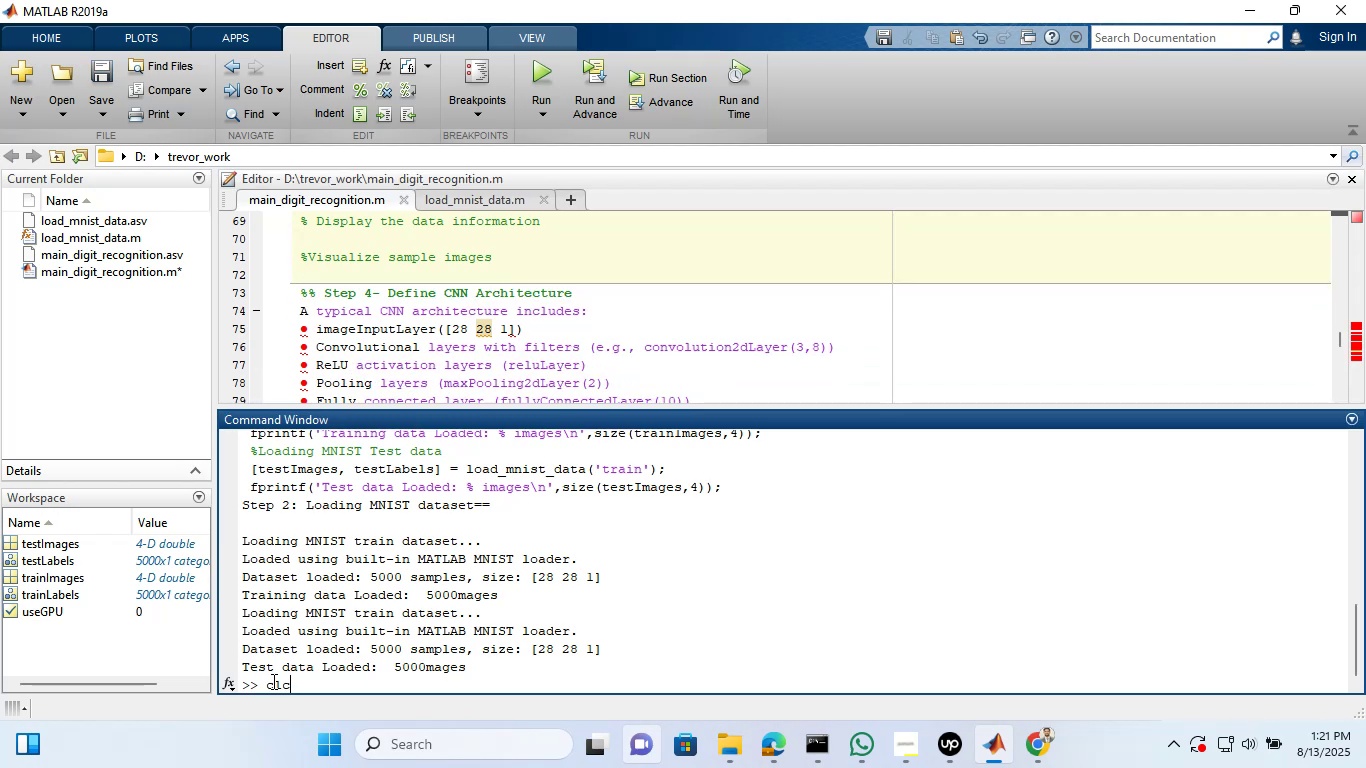 
key(Enter)
 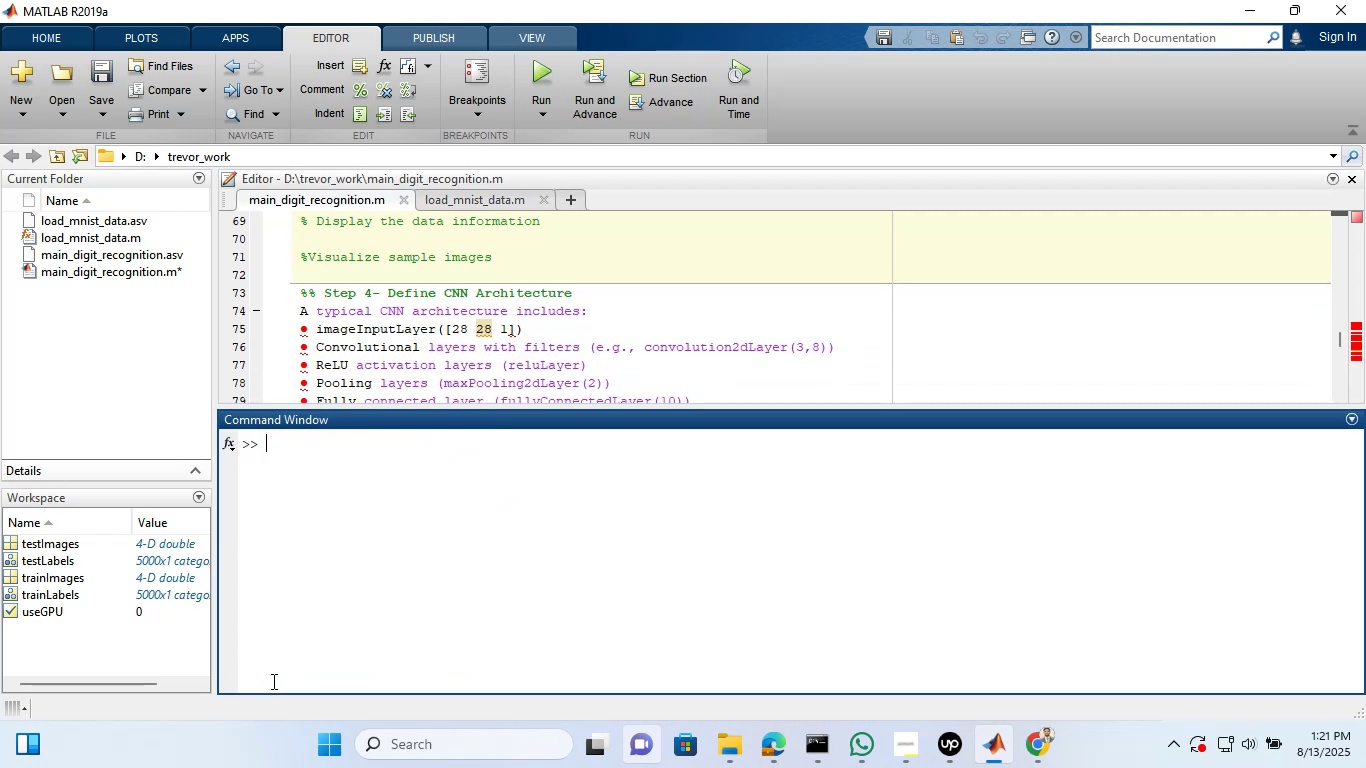 
type(edit )
 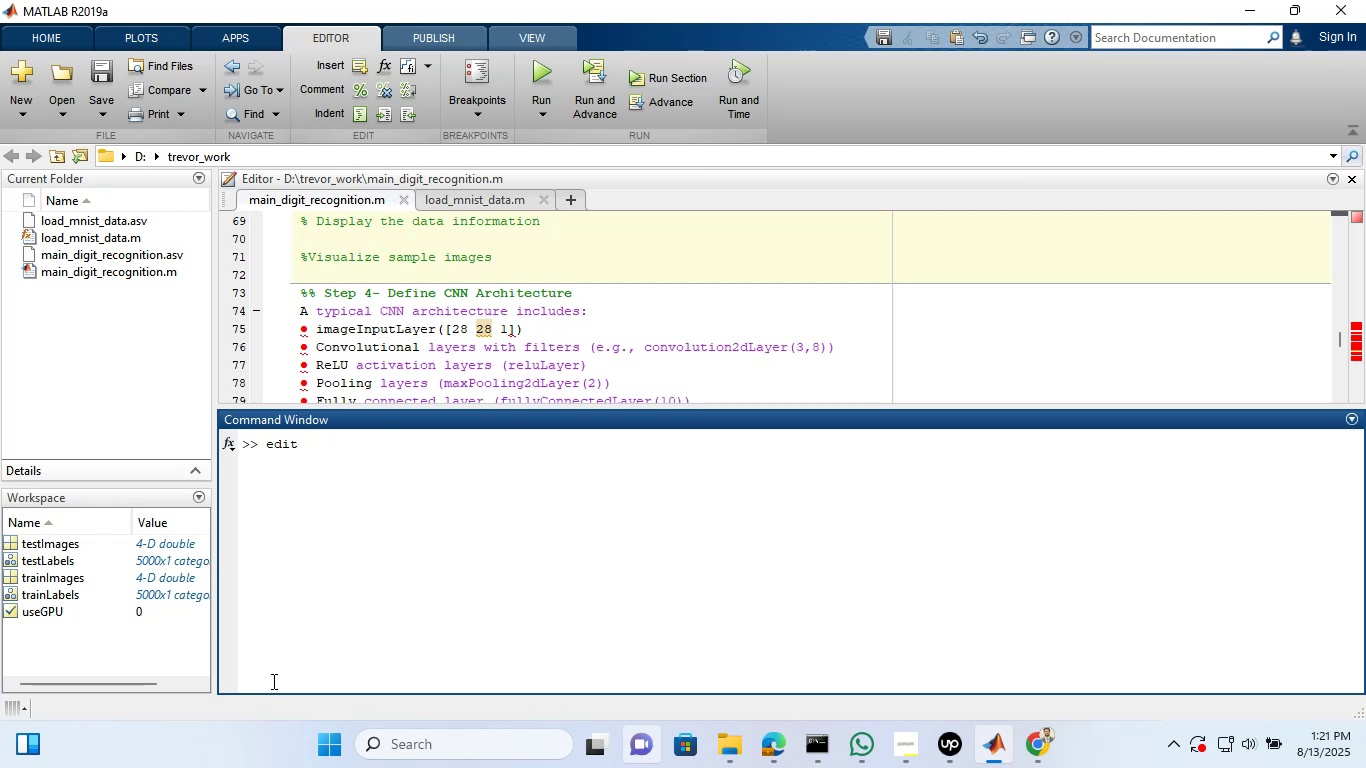 
wait(5.78)
 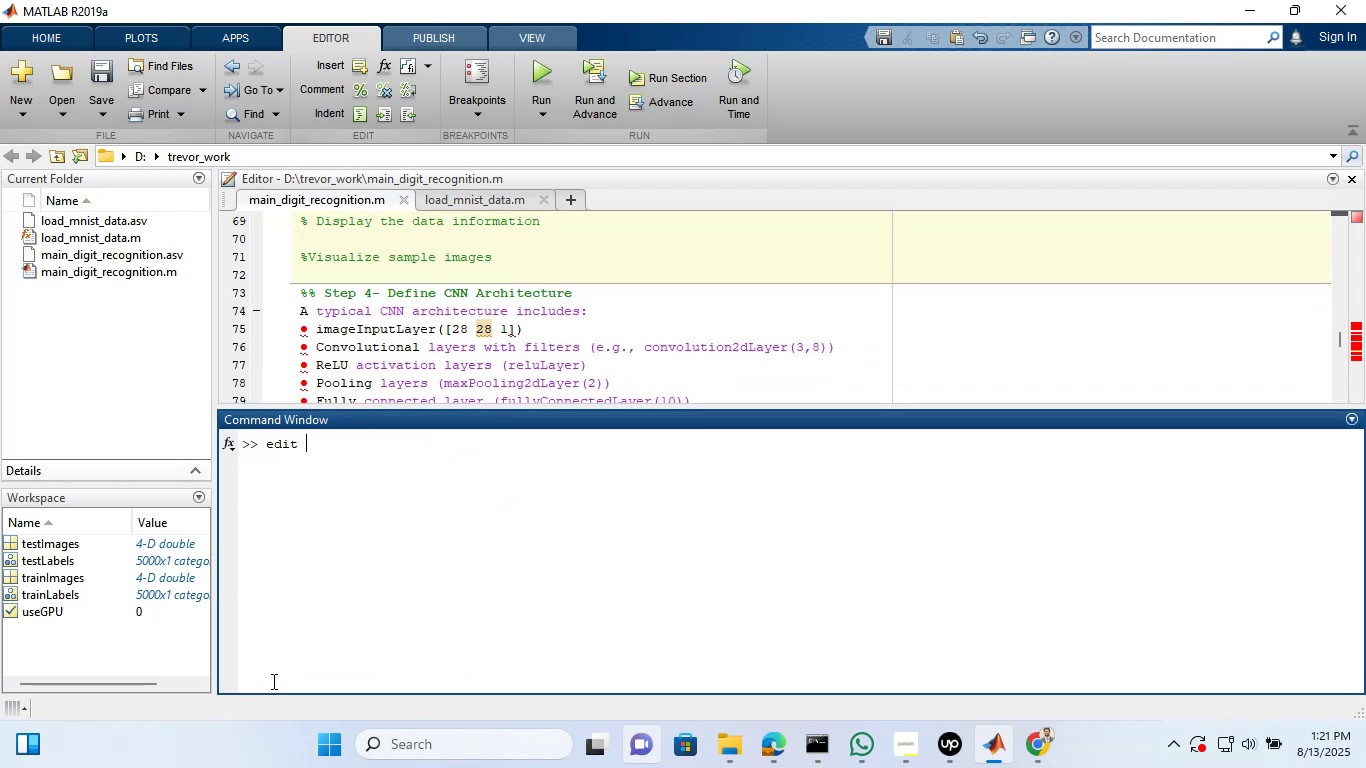 
type(preprocess_digit_daa)
key(Backspace)
type(ta.m)
 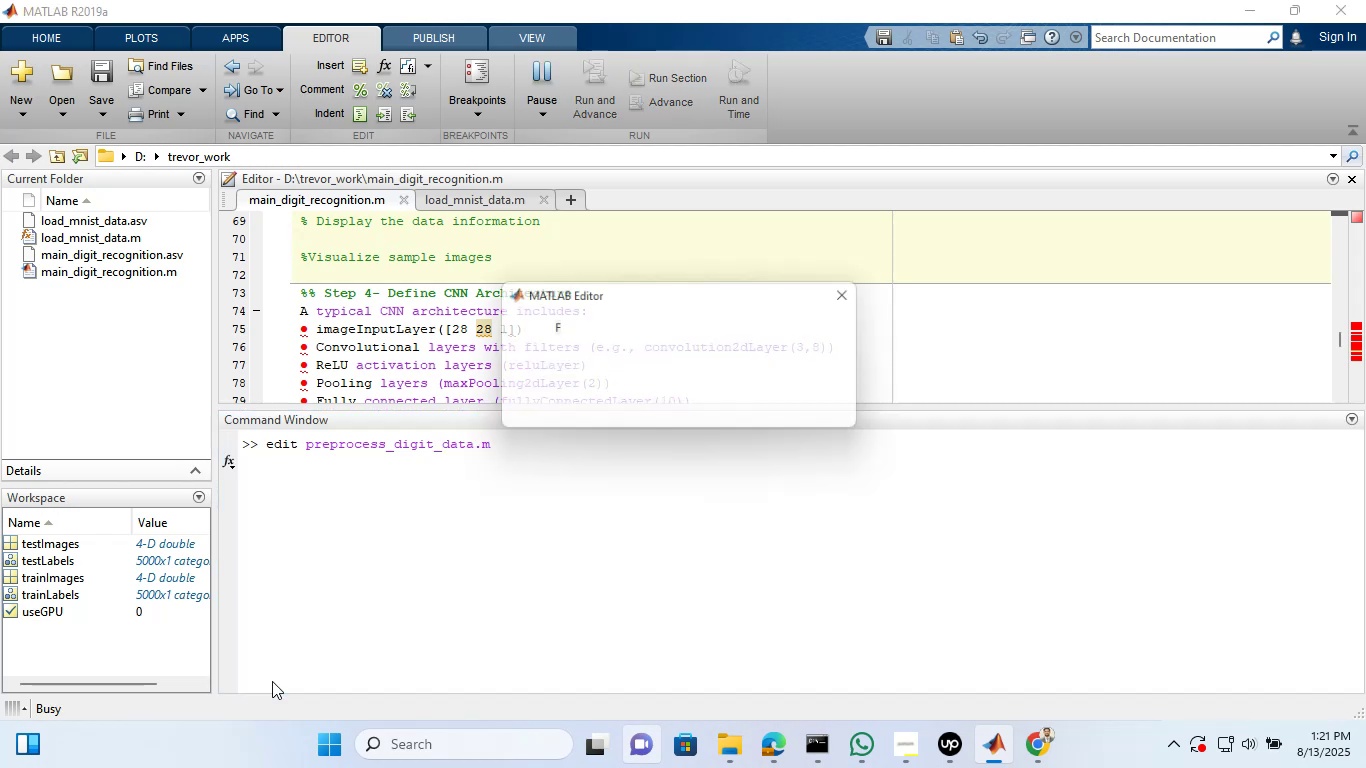 
 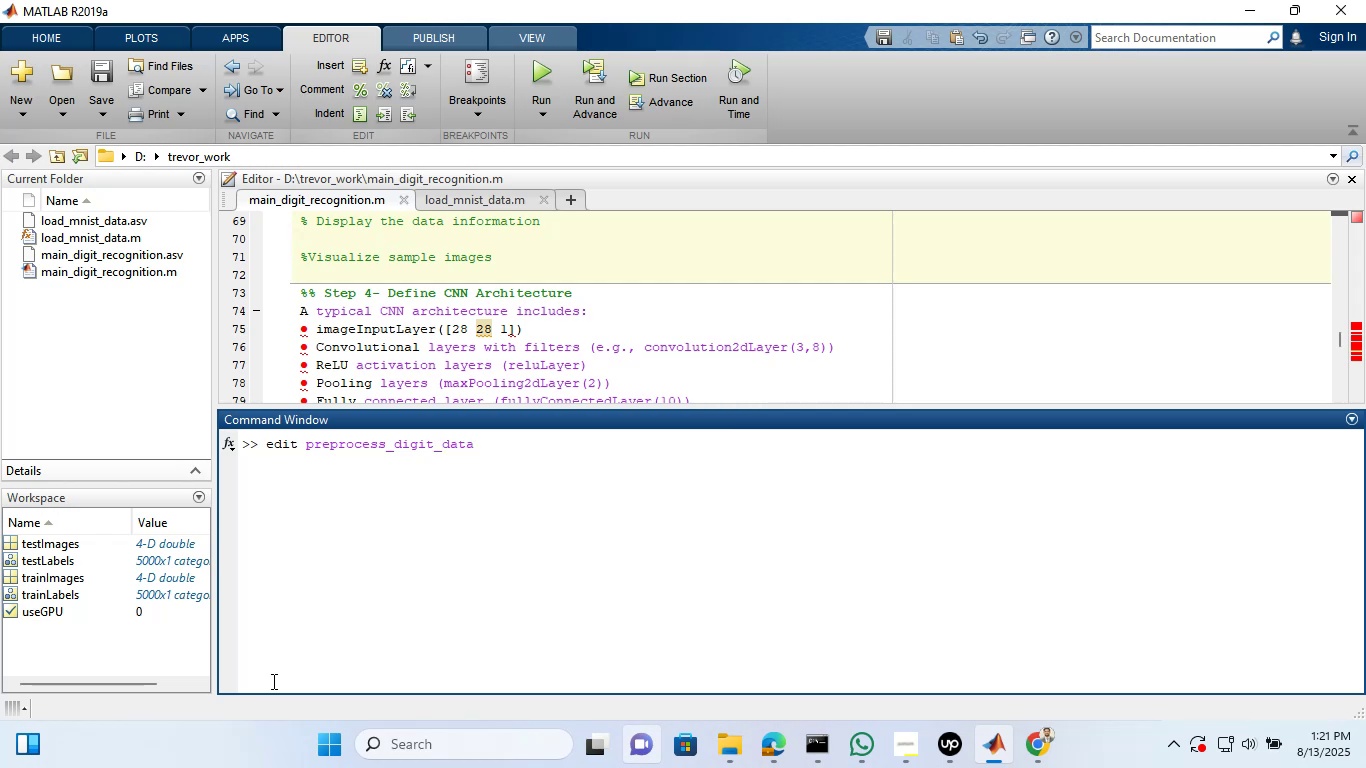 
key(Enter)
 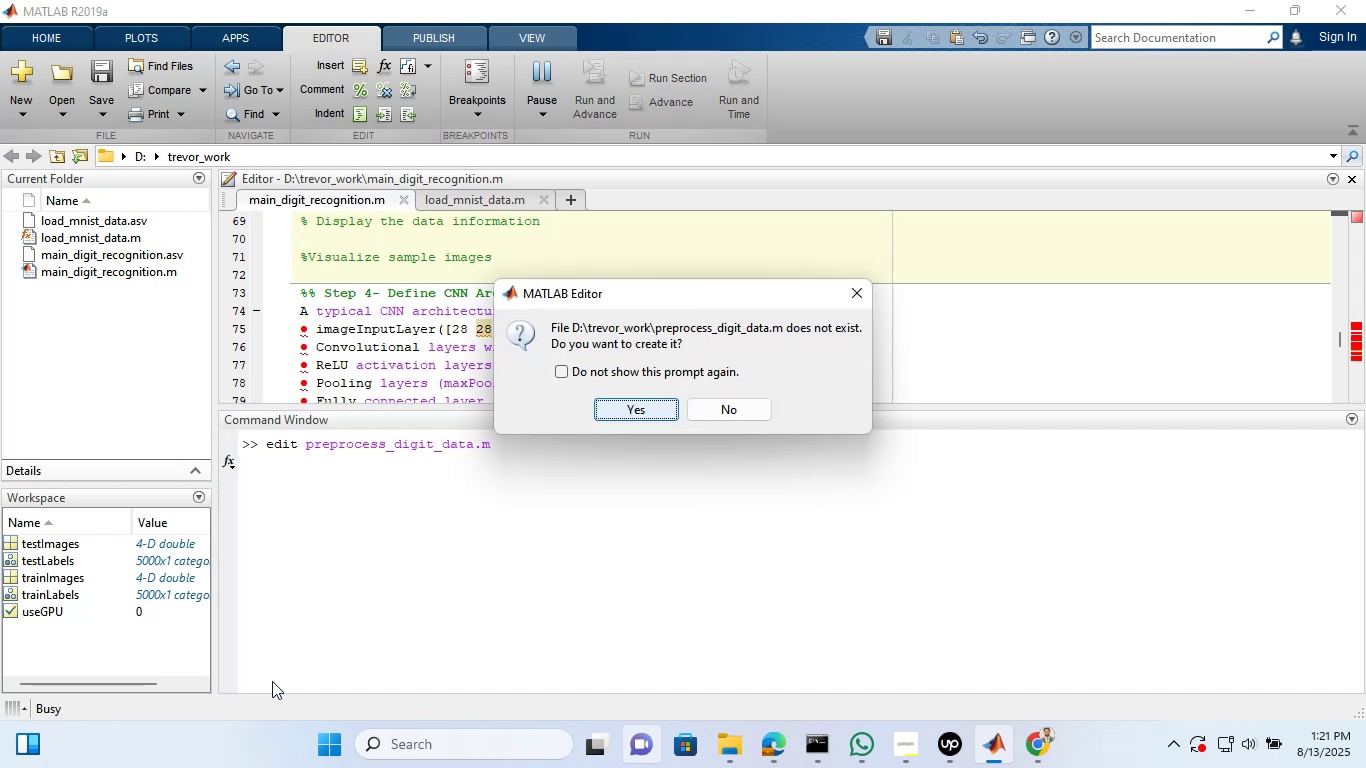 
key(Enter)
 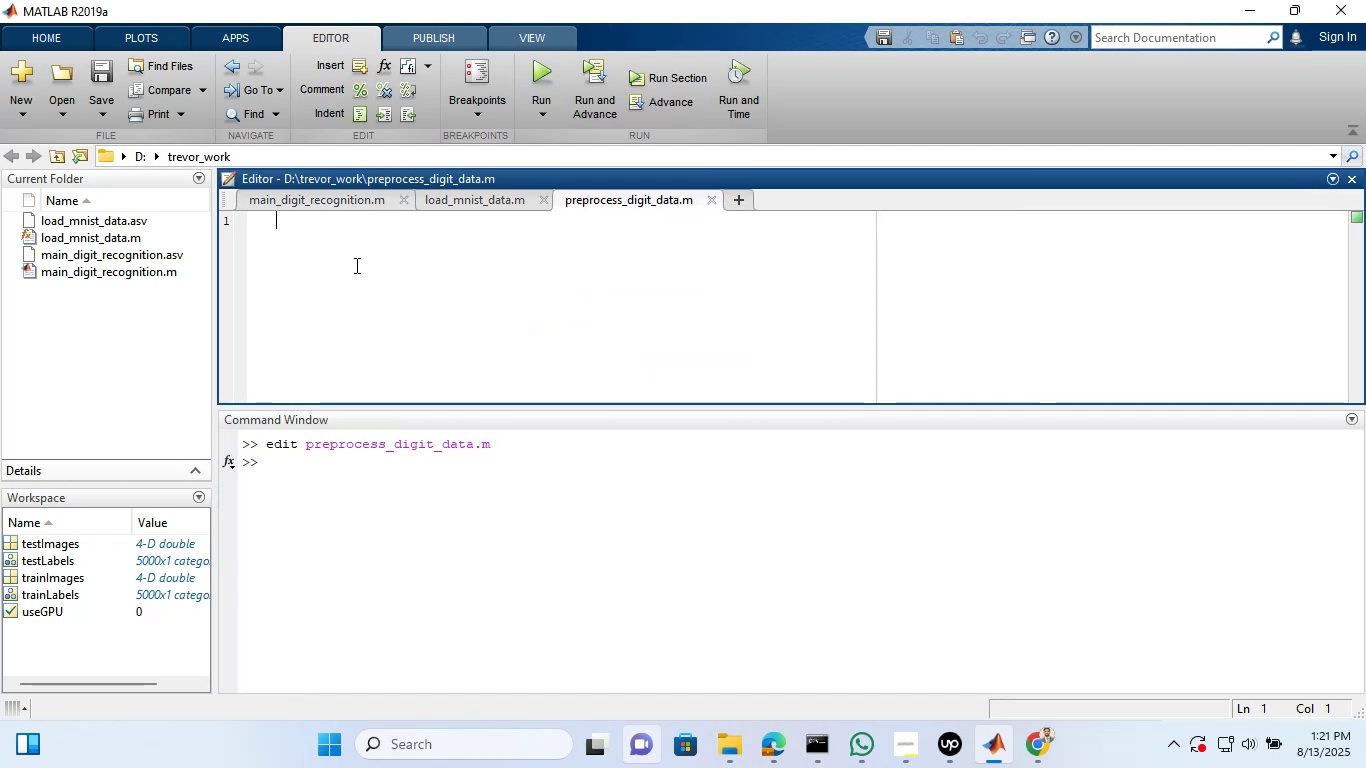 
key(Control+ControlLeft)
 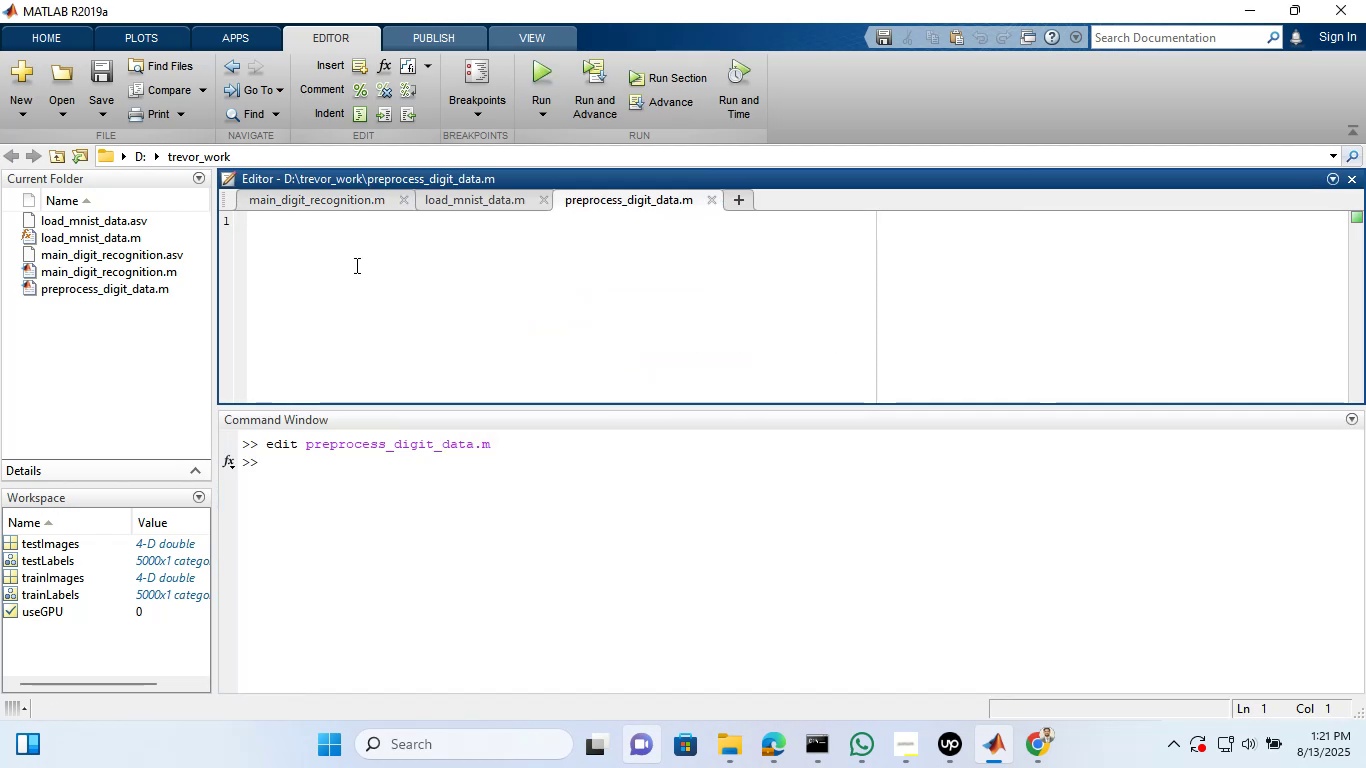 
key(Control+V)
 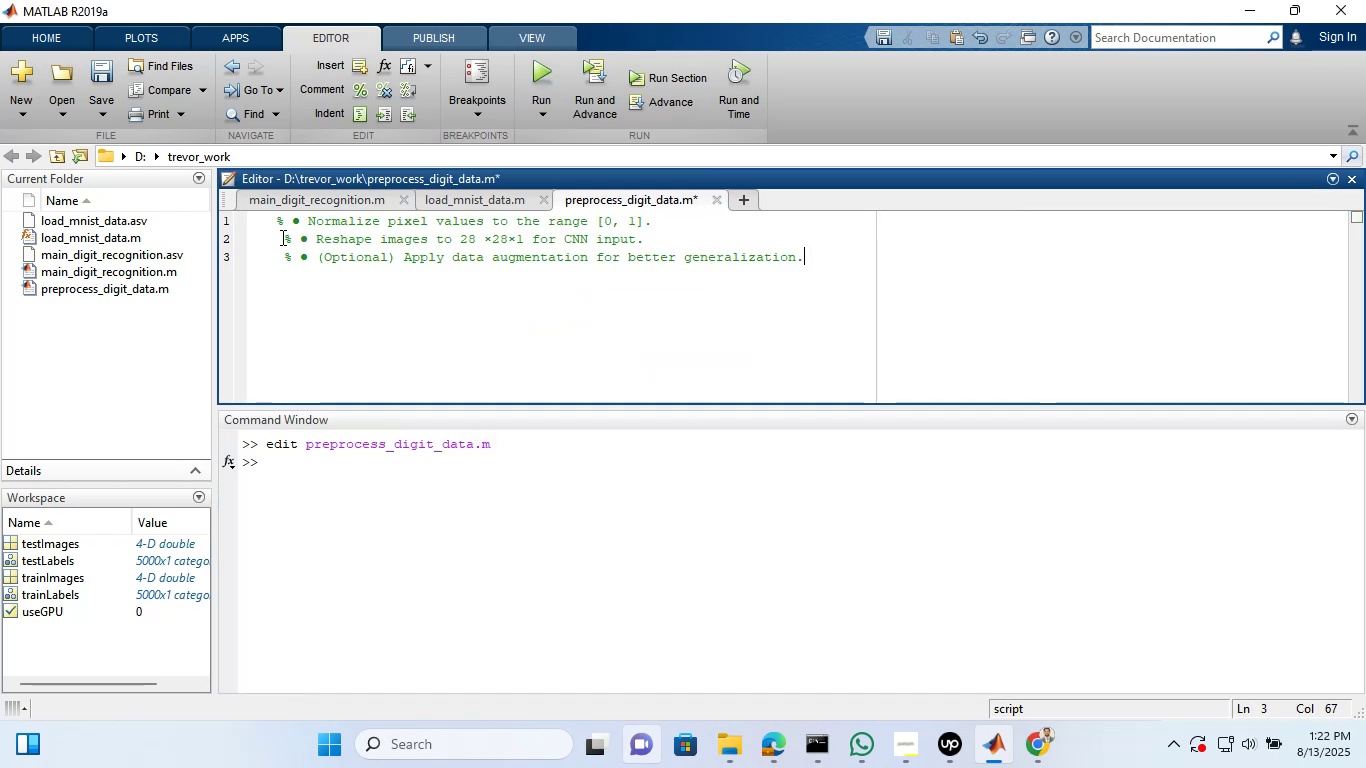 
left_click([281, 237])
 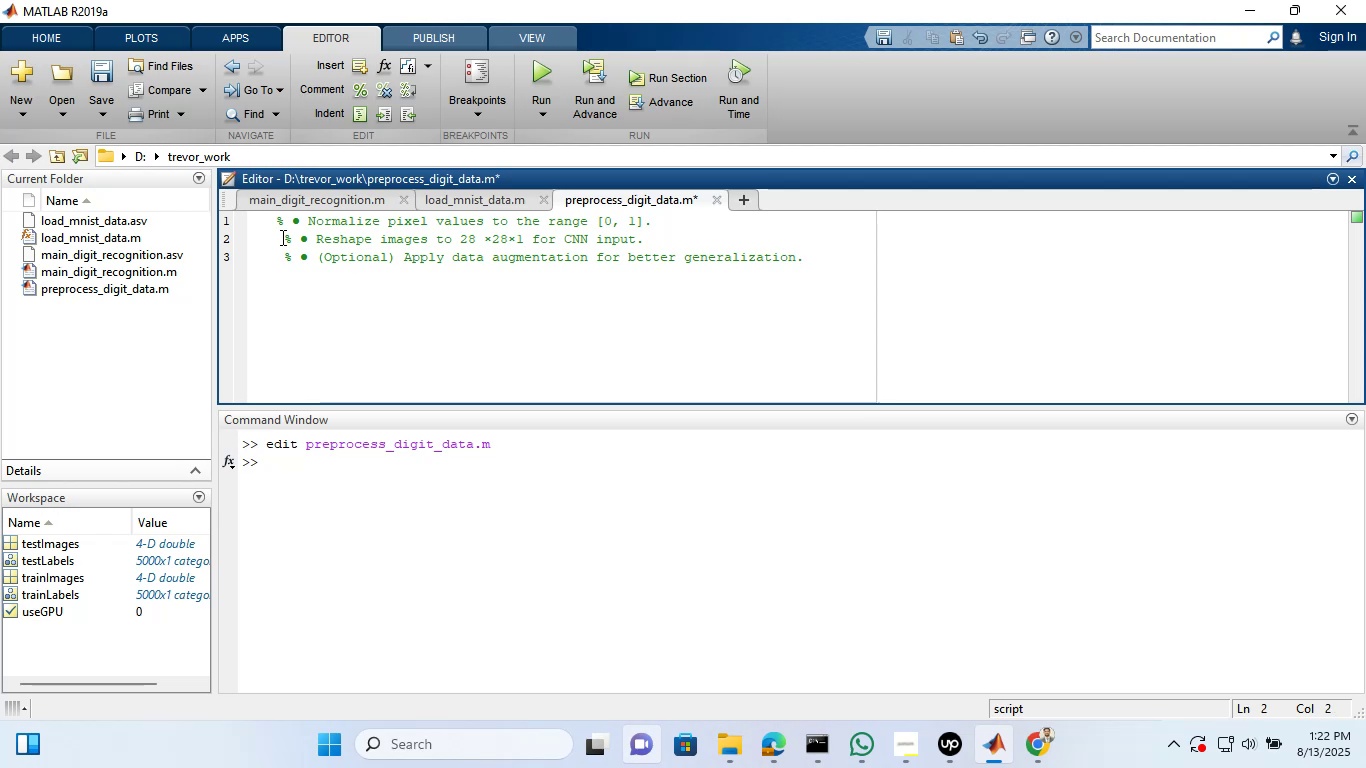 
key(Backspace)
 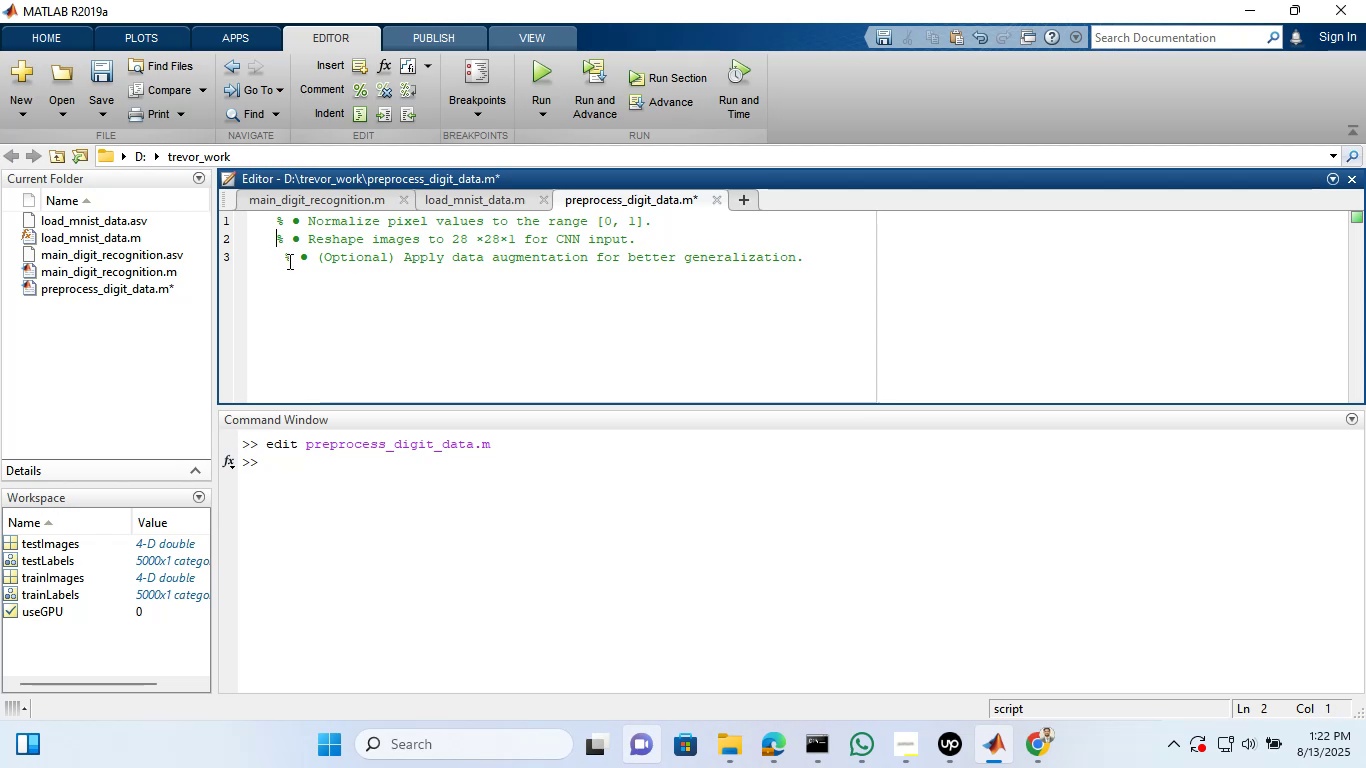 
left_click([284, 256])
 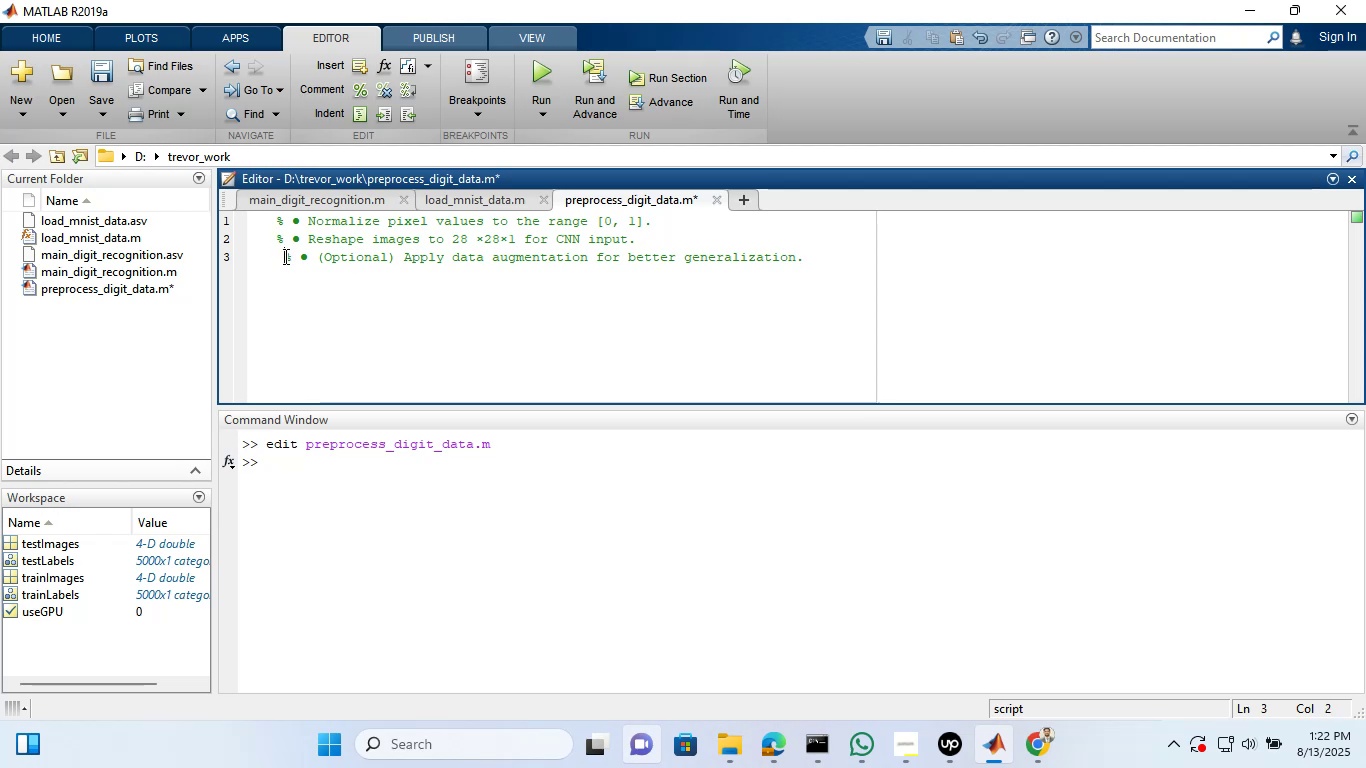 
key(Backspace)
 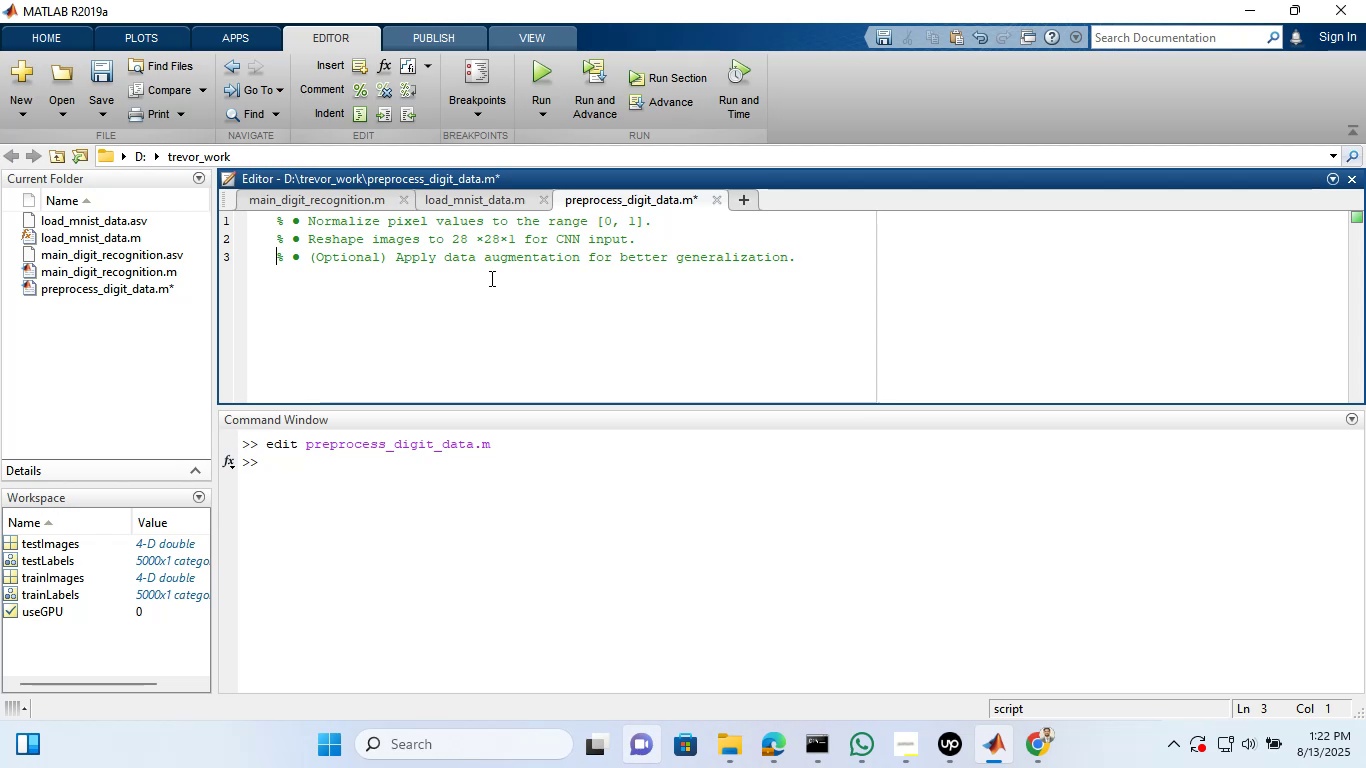 
wait(41.58)
 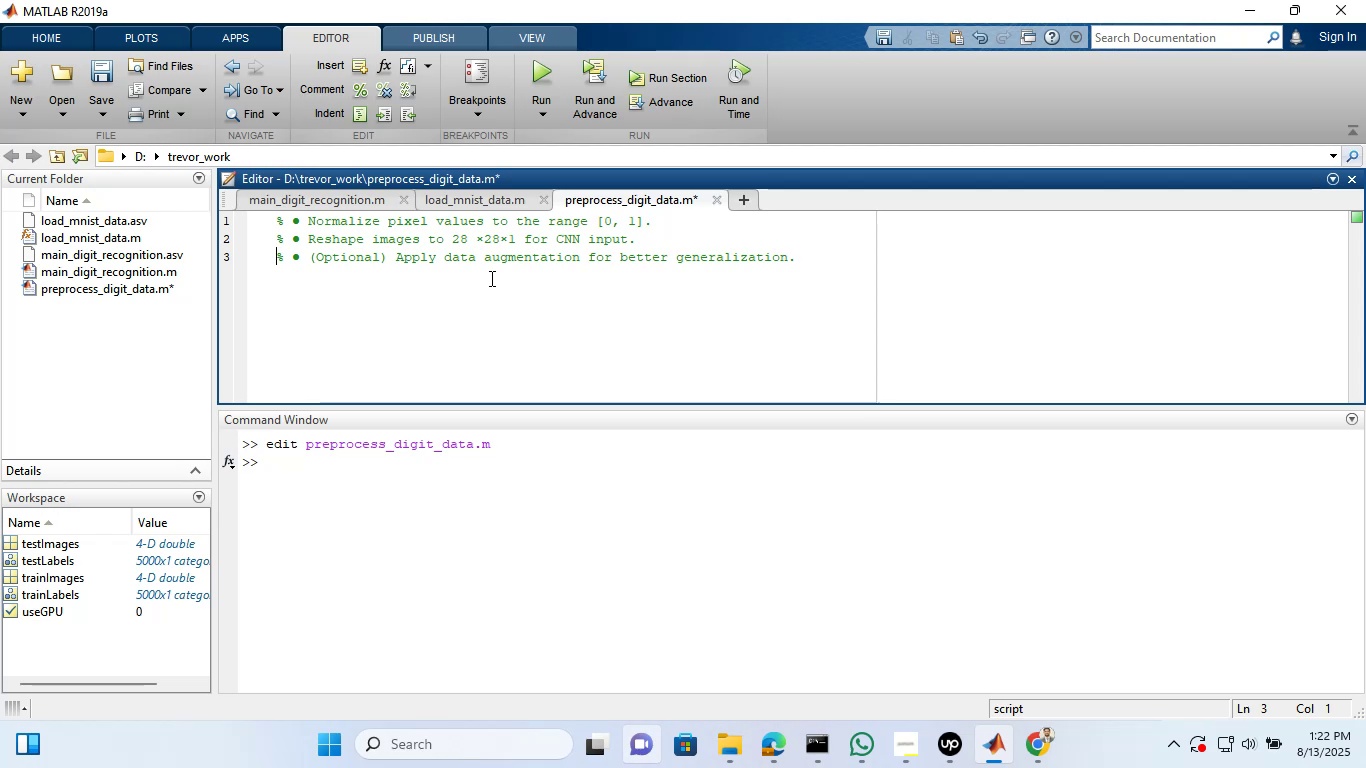 
left_click([485, 199])
 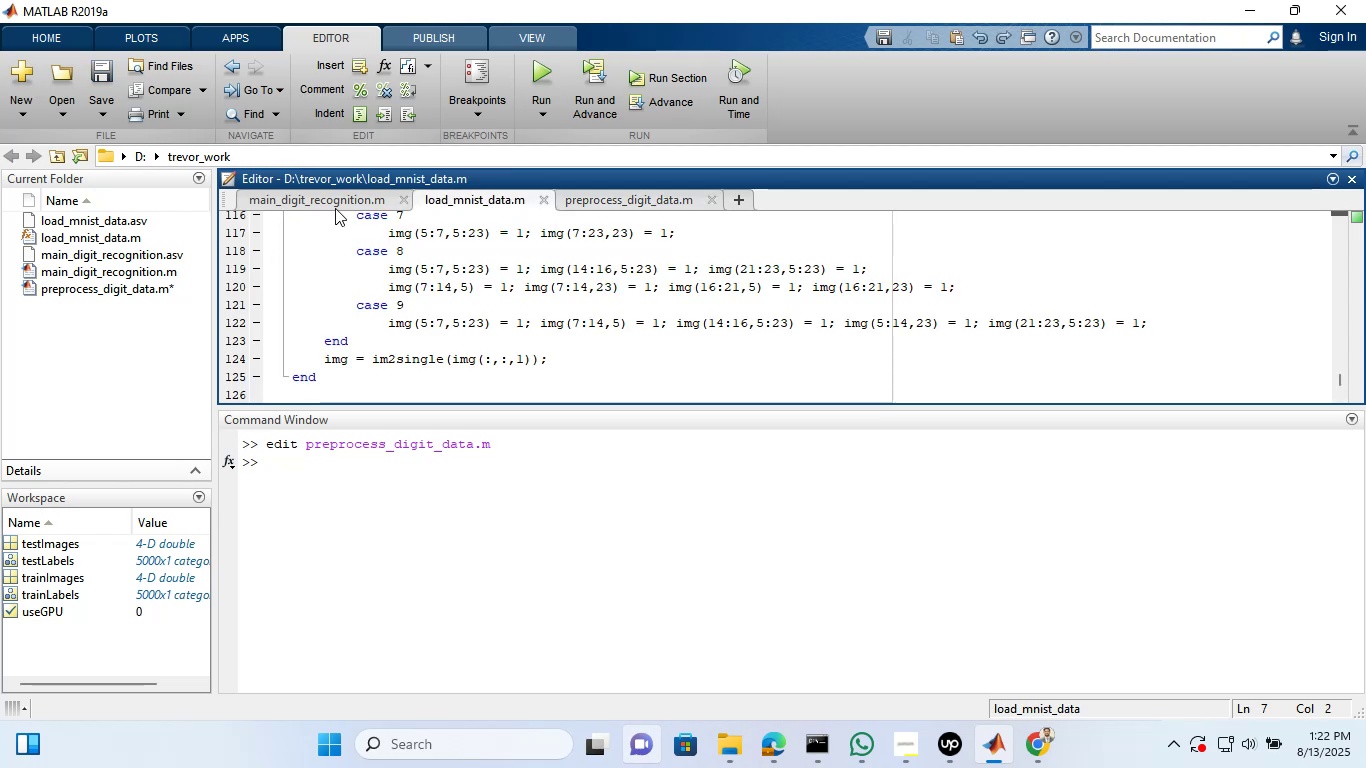 
left_click([335, 200])
 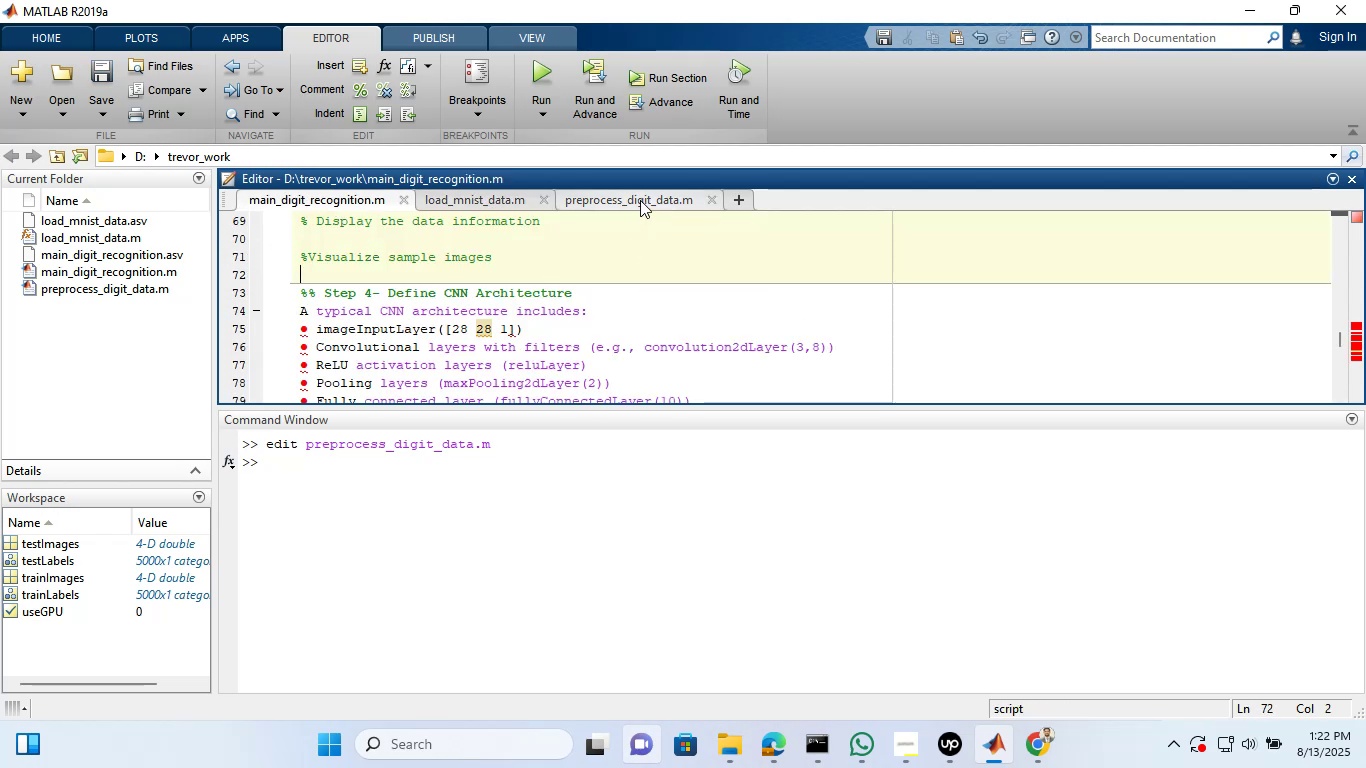 
left_click([640, 200])
 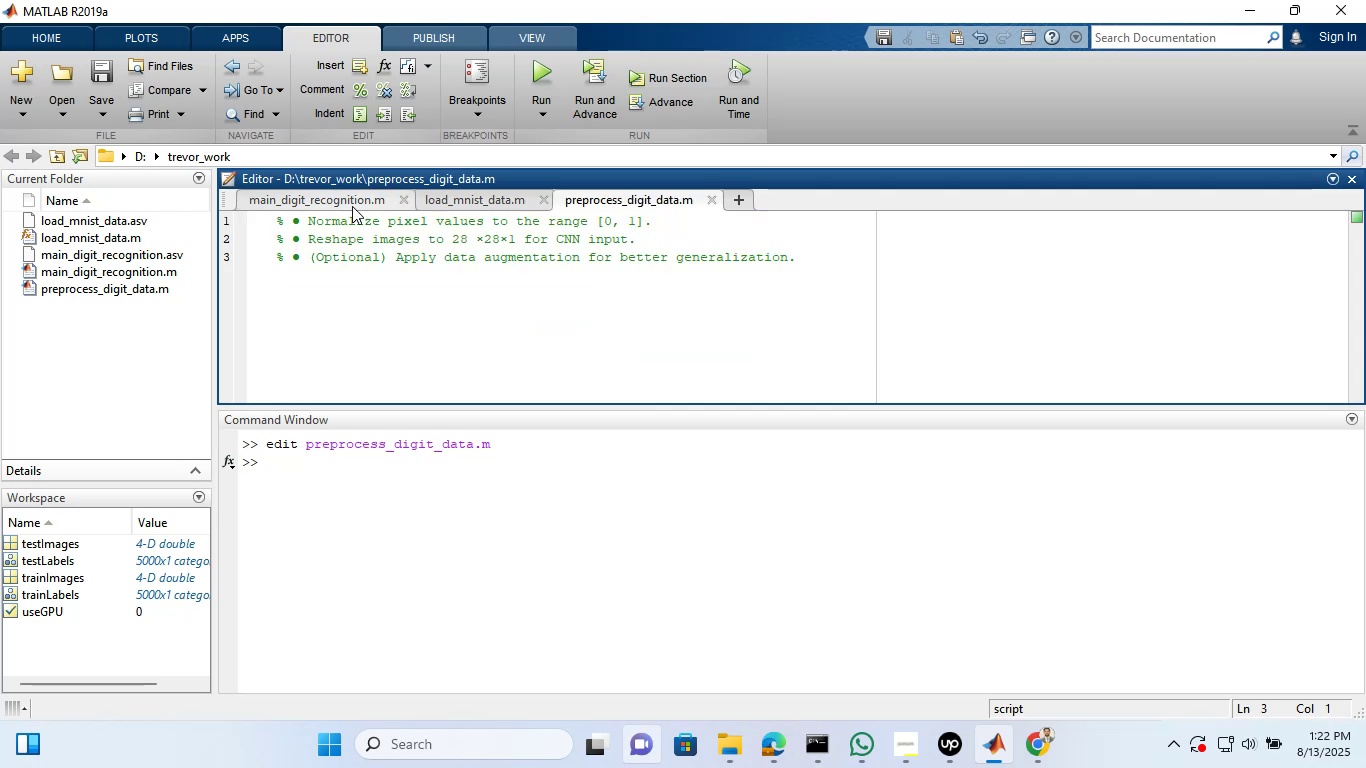 
left_click([352, 206])
 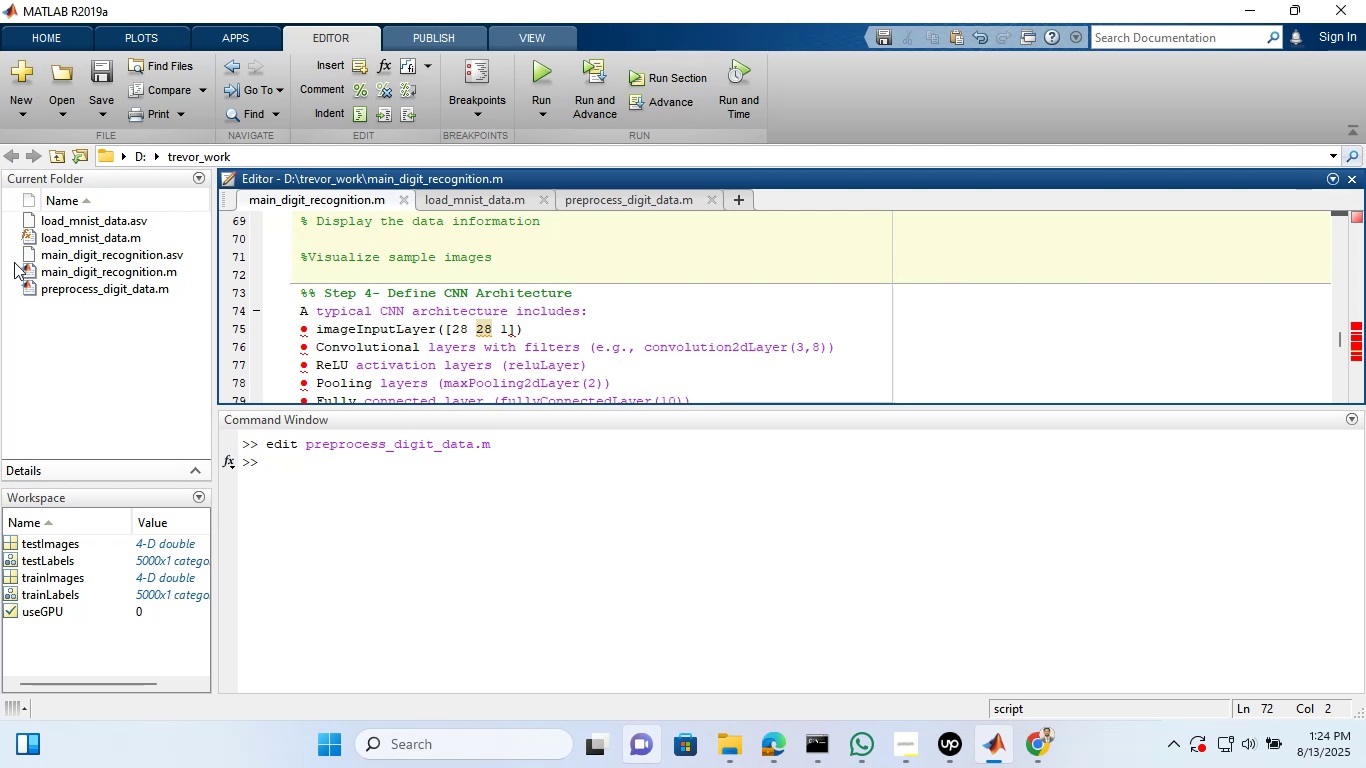 
wait(92.69)
 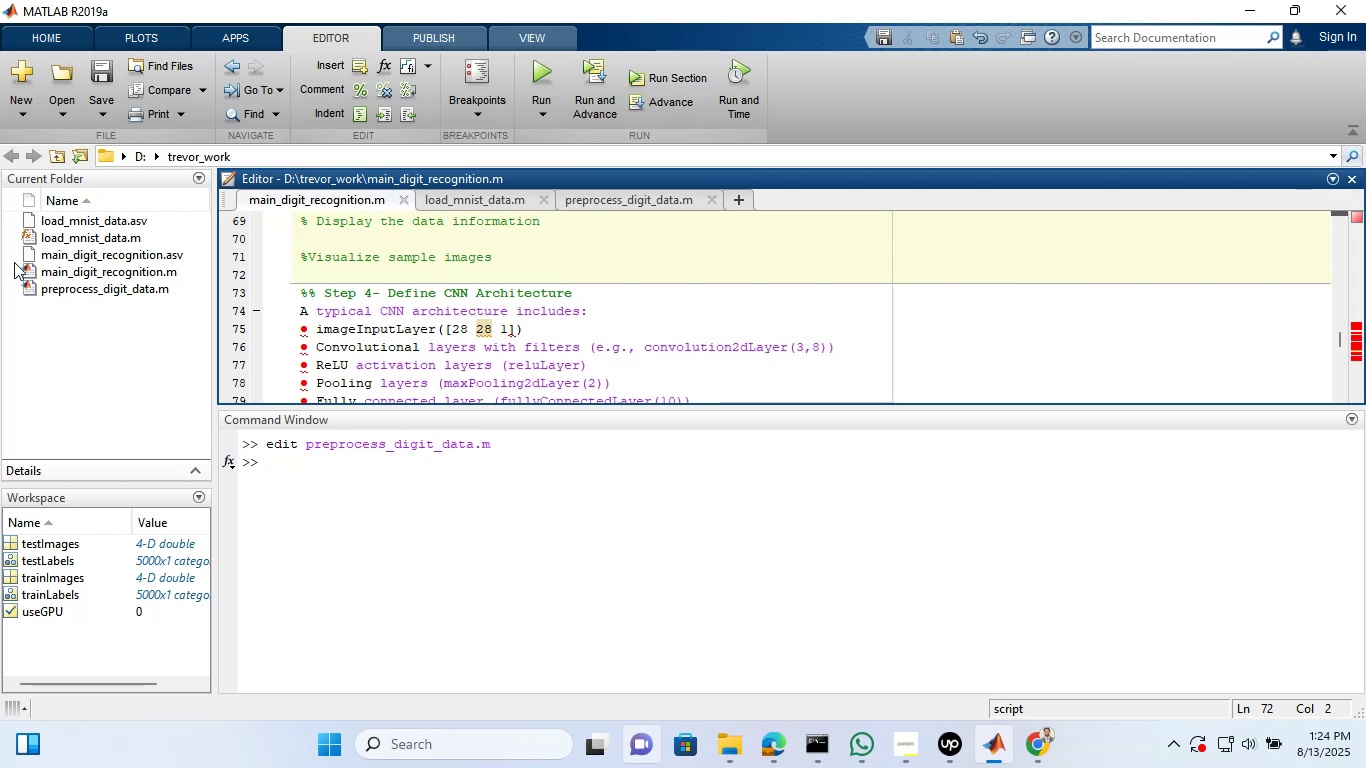 
left_click([361, 474])
 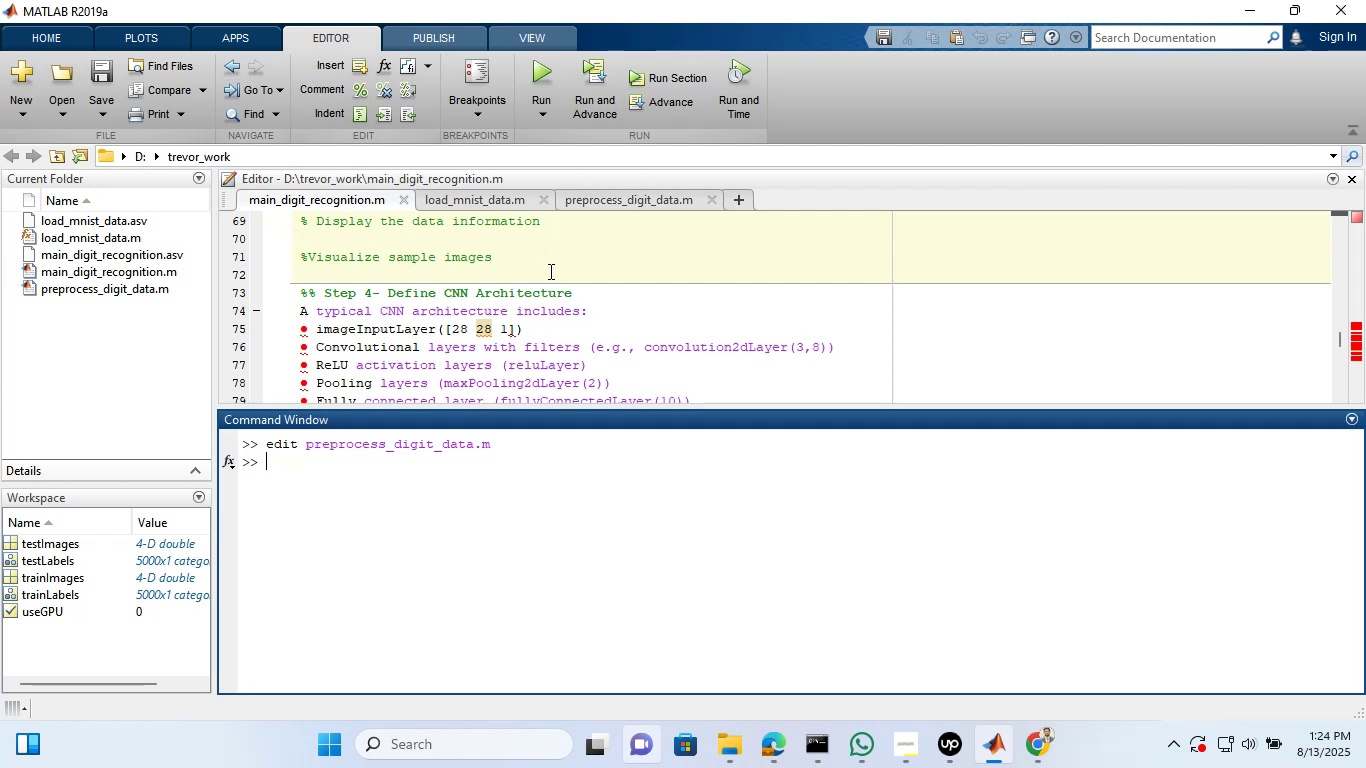 
left_click([549, 262])
 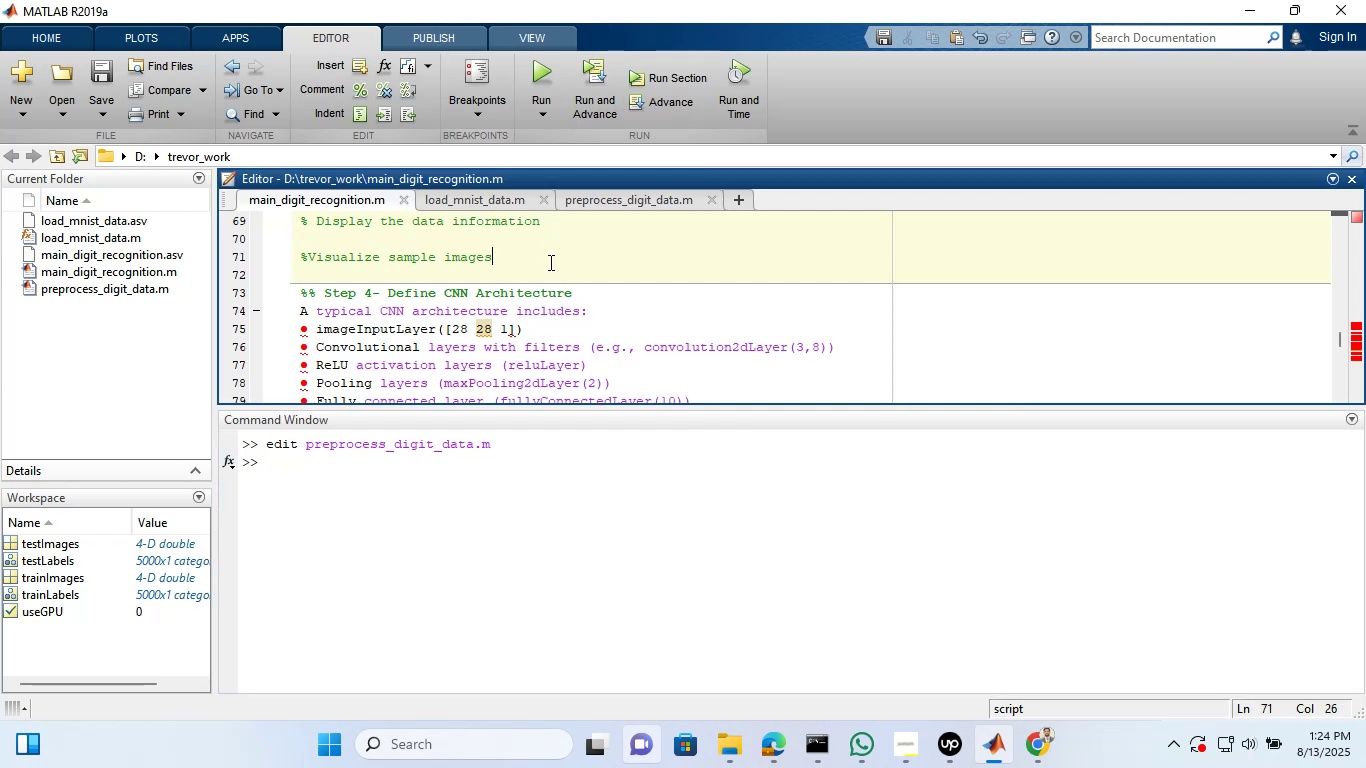 
key(Enter)
 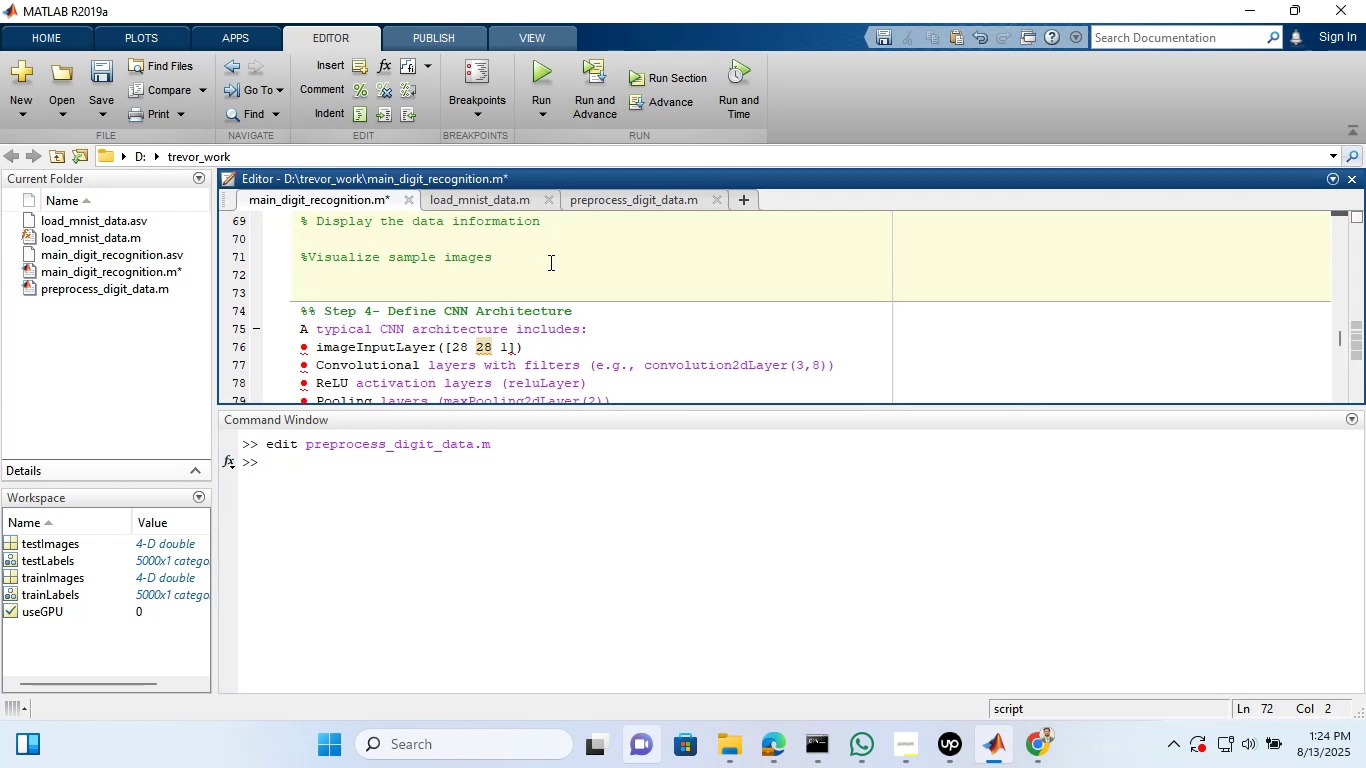 
type(% For the sample images i think so it a good idea to write th)
key(Backspace)
key(Backspace)
key(Backspace)
type(write matlab u)
key(Backspace)
type(fuc)
key(Backspace)
type(nction)
 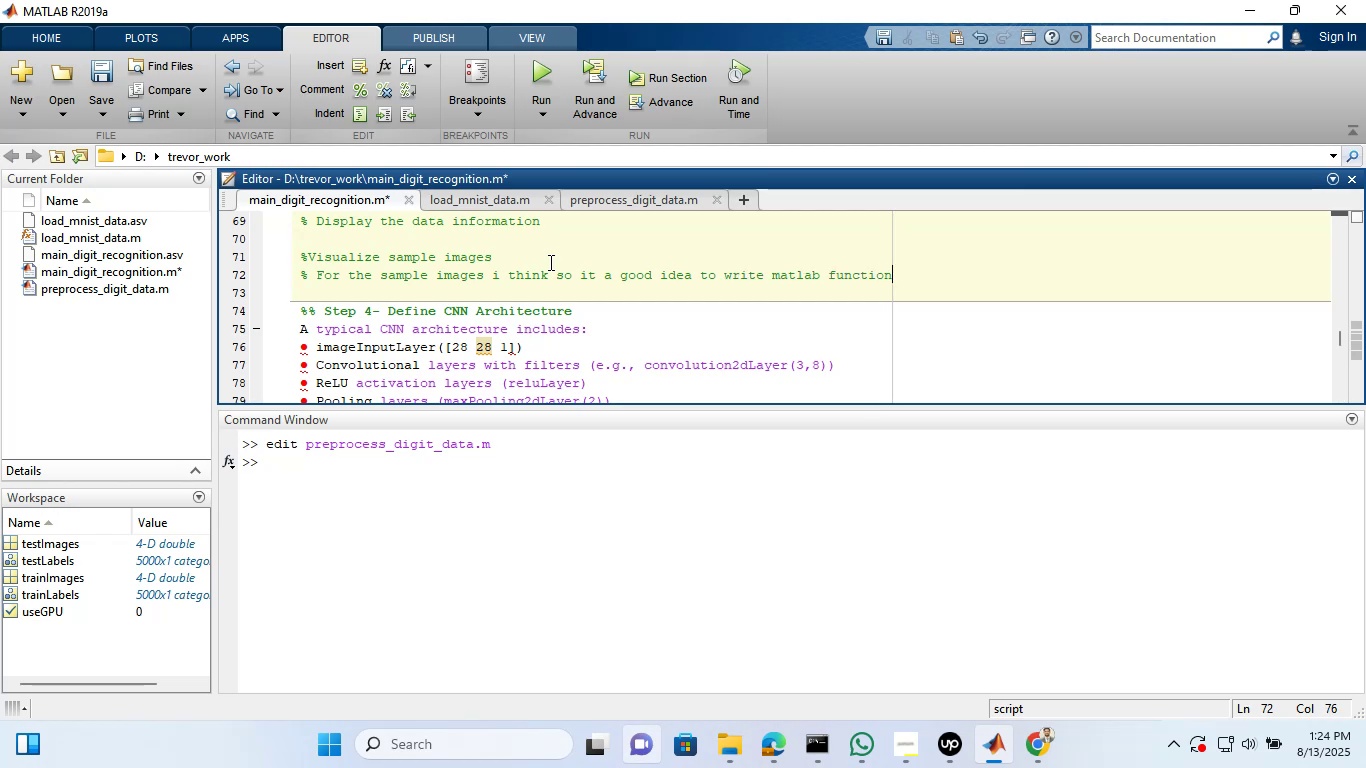 
wait(5.51)
 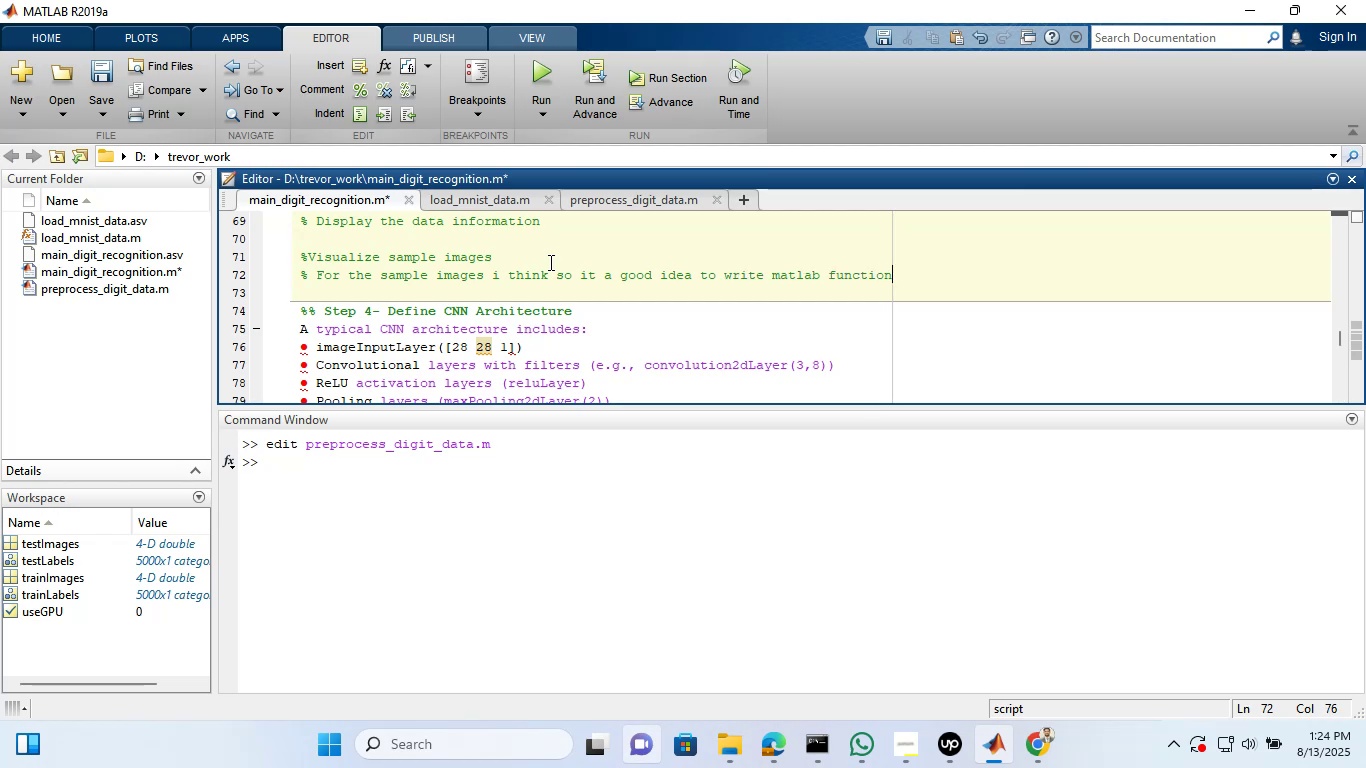 
left_click([305, 471])
 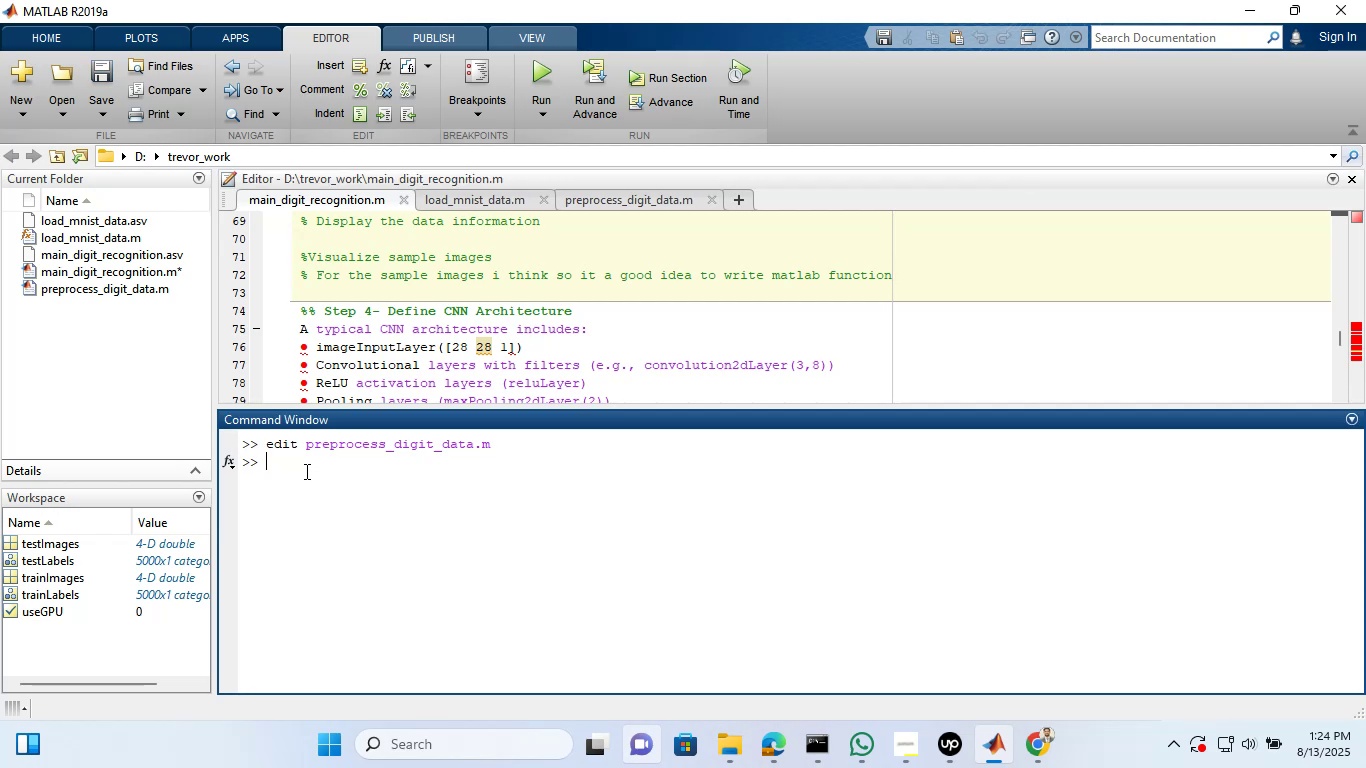 
type(edit )
 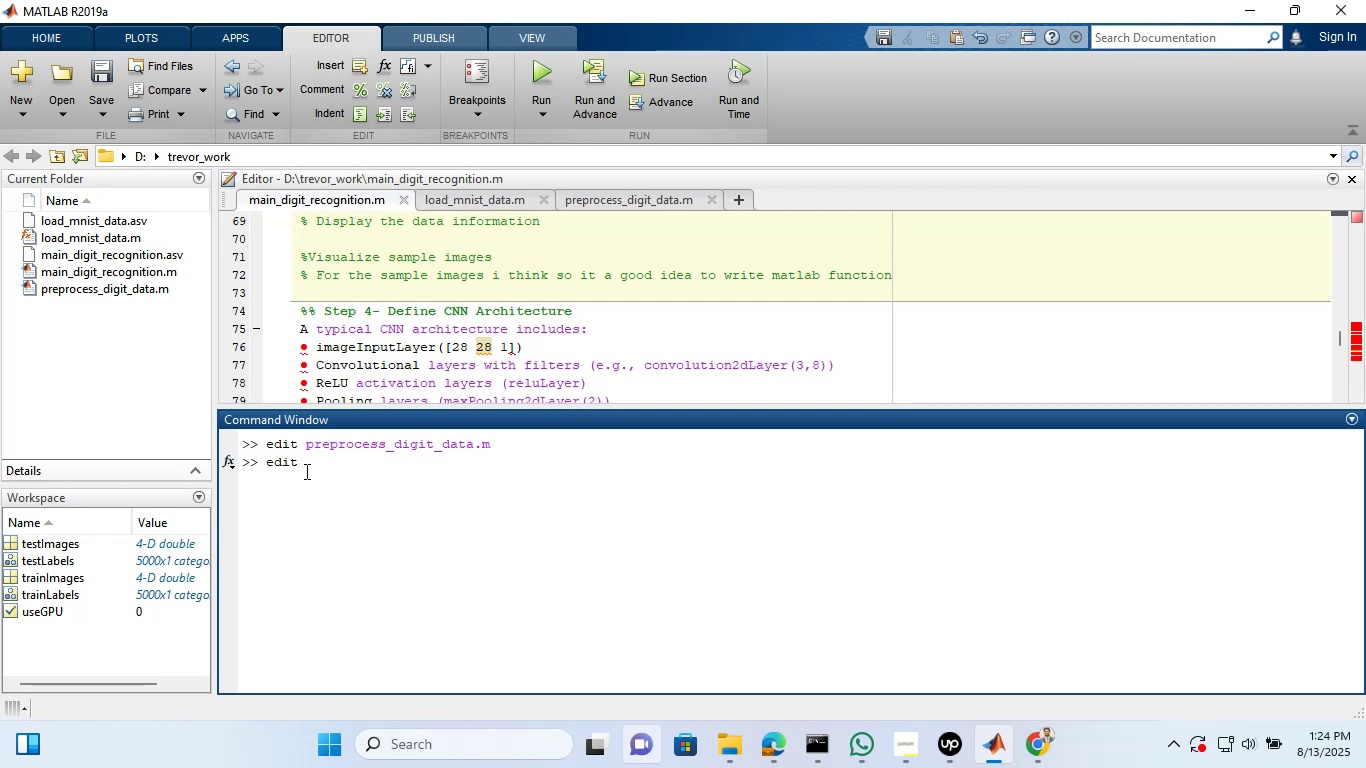 
type(vius)
key(Backspace)
key(Backspace)
type(sualize_sample_dgi)
key(Backspace)
key(Backspace)
type(igital)
key(Backspace)
key(Backspace)
type(s)
 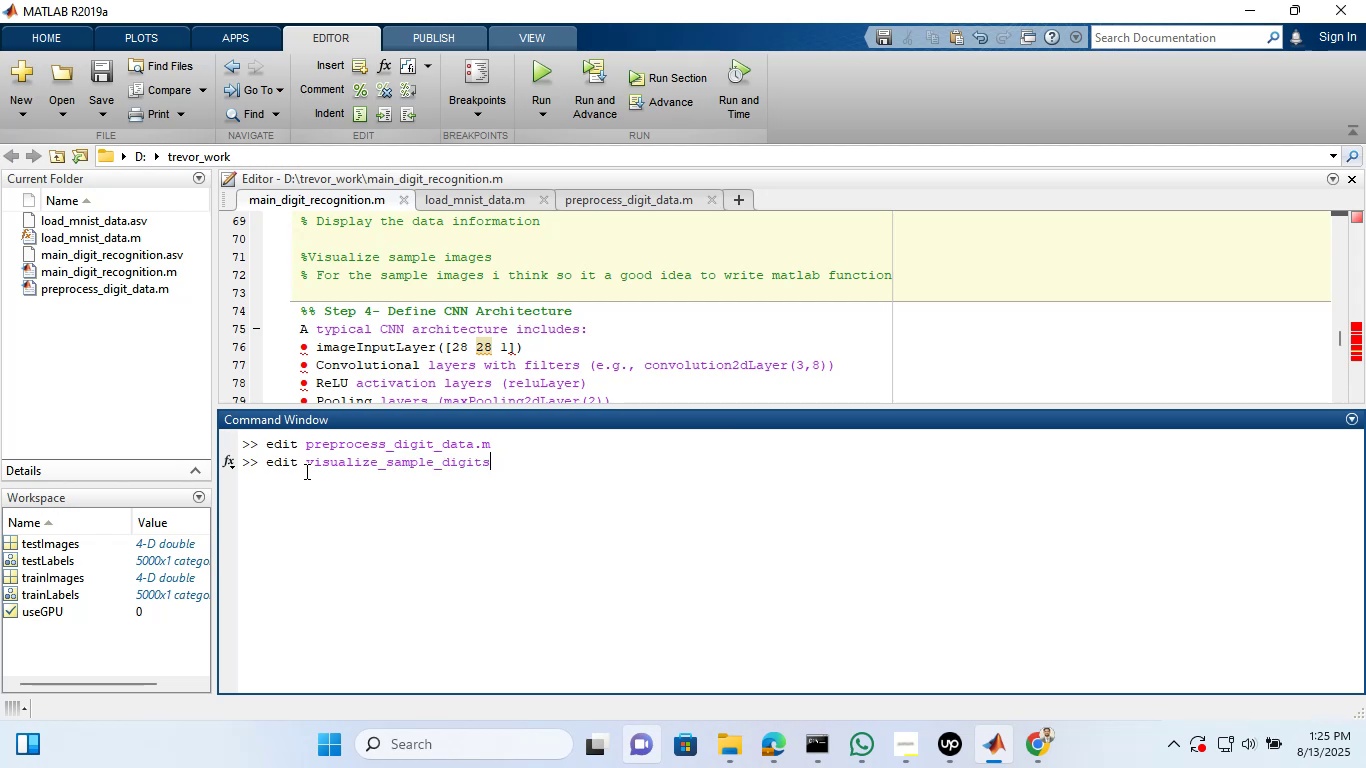 
wait(5.39)
 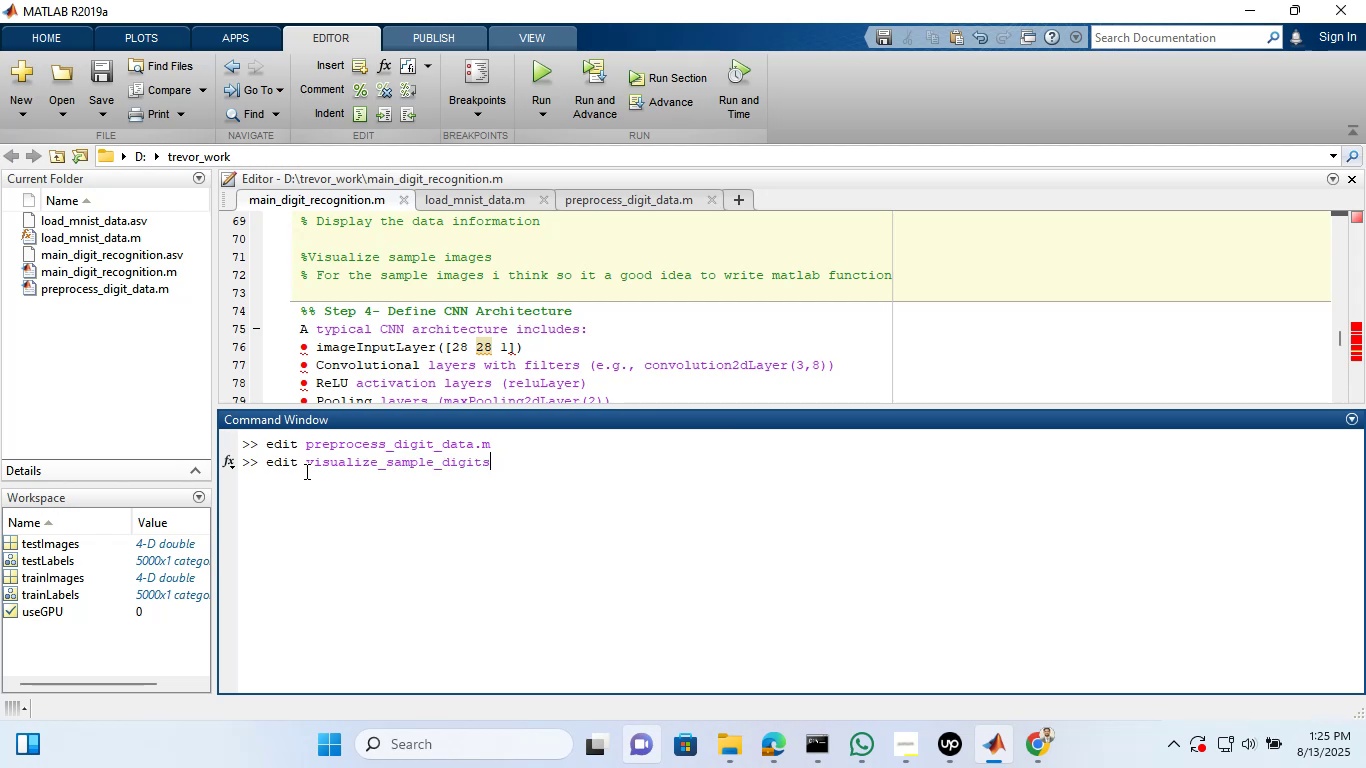 
key(Period)
 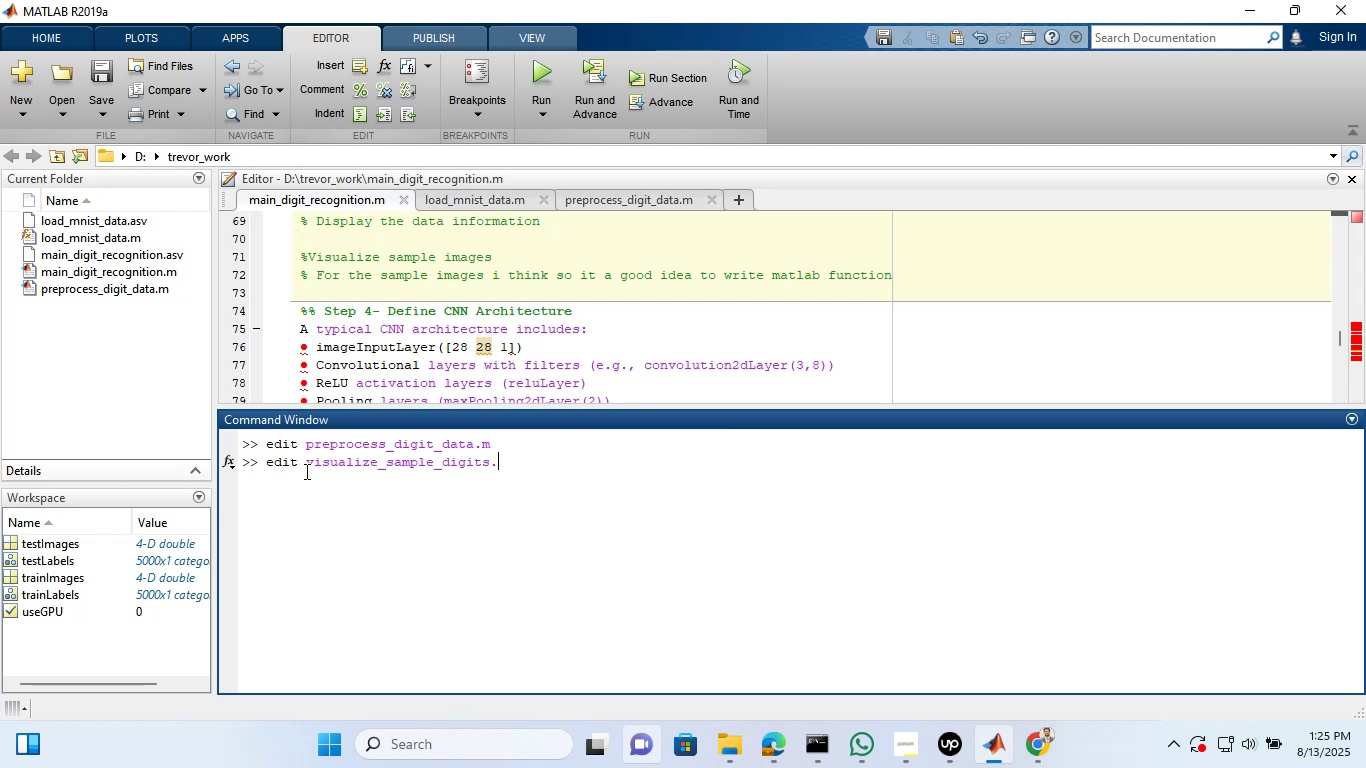 
key(M)
 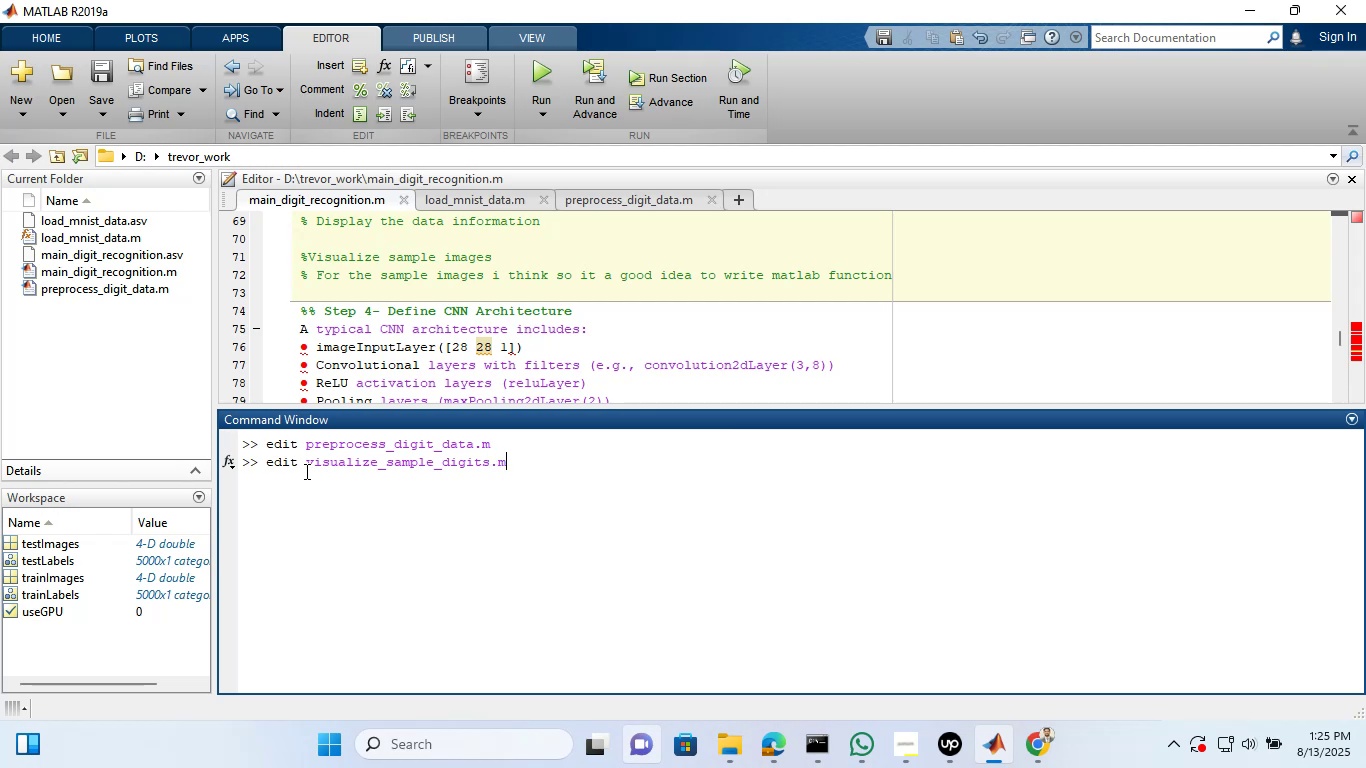 
key(Enter)
 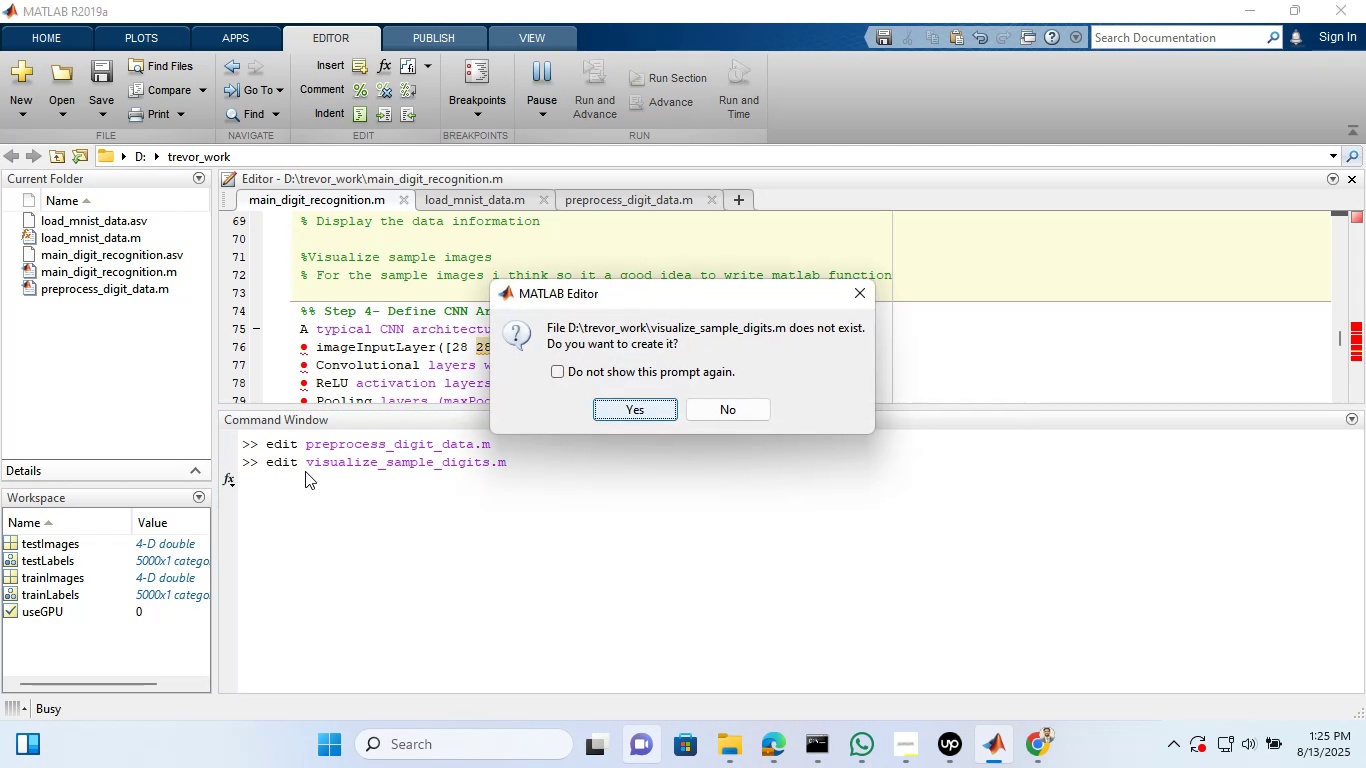 
key(Enter)
 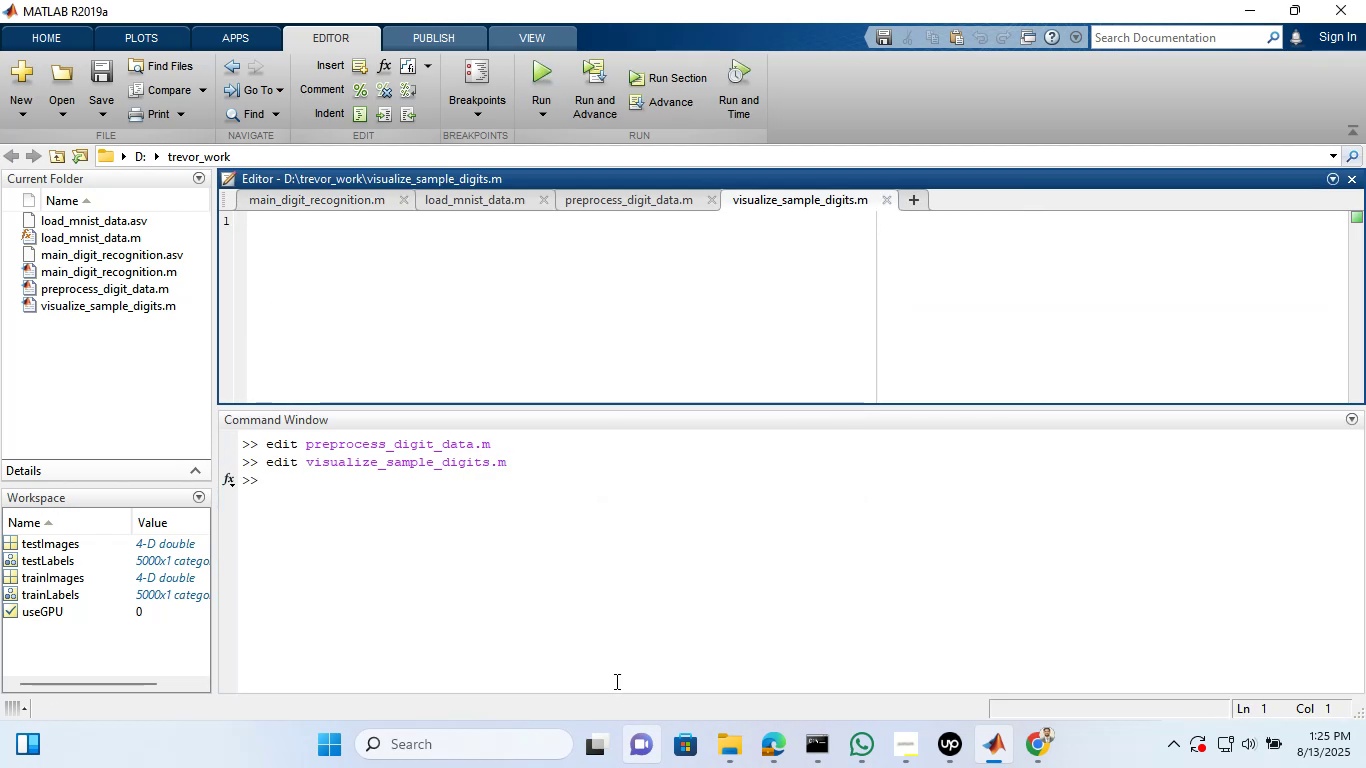 
left_click([771, 752])
 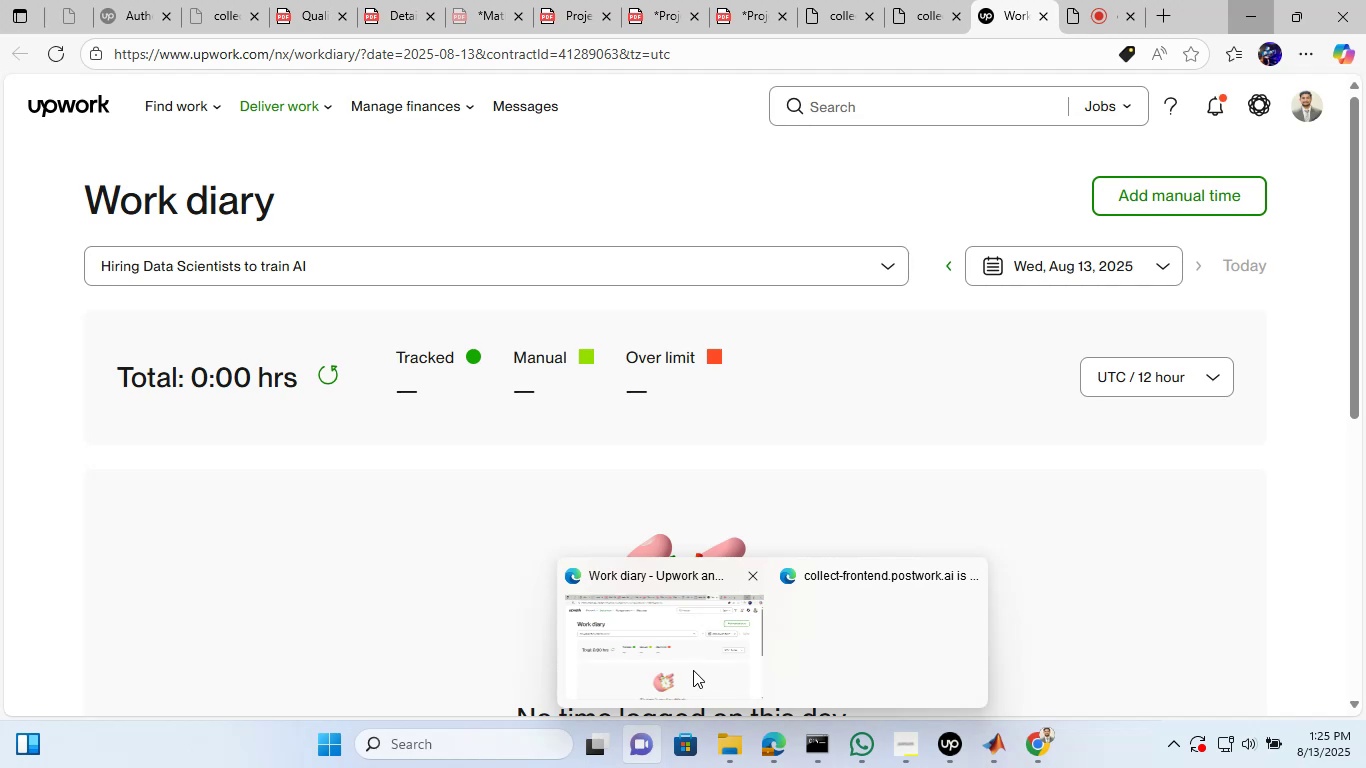 
left_click([693, 670])
 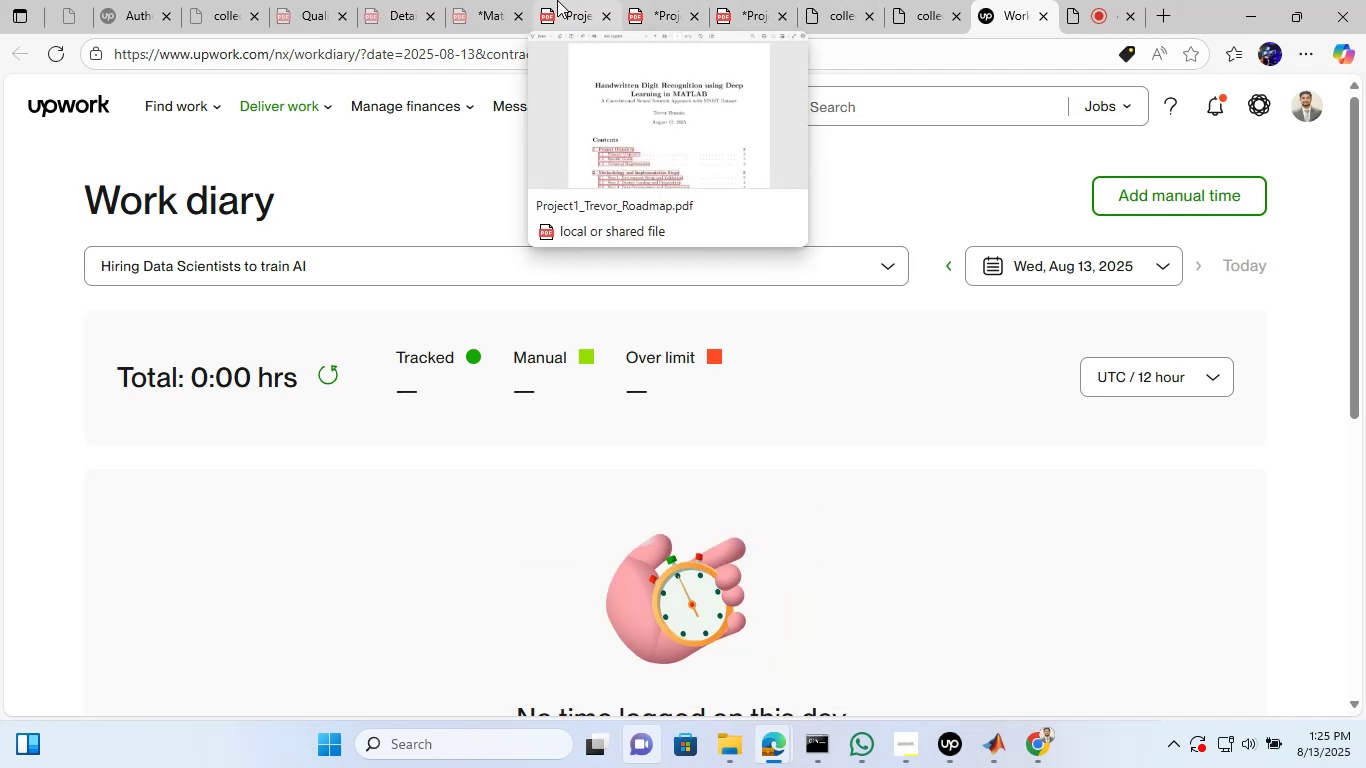 
left_click([557, 0])
 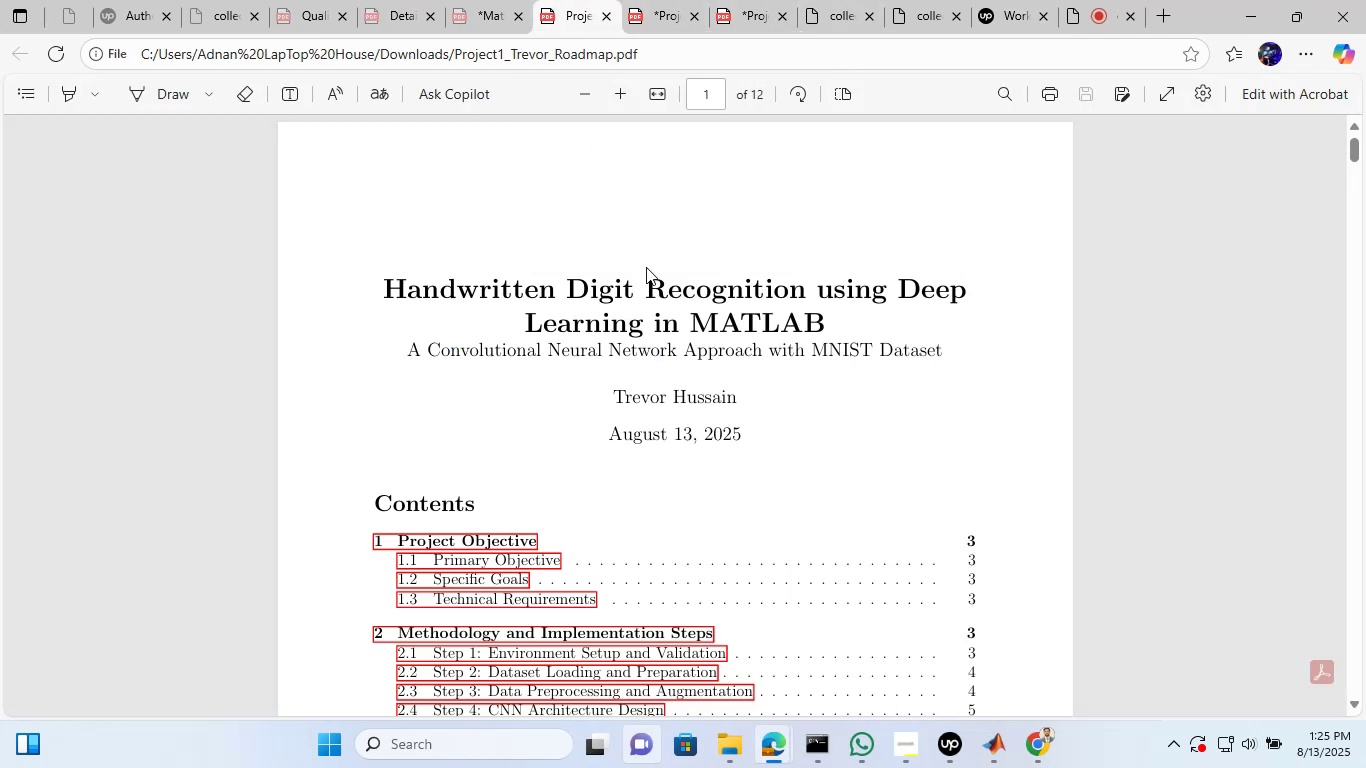 
scroll: coordinate [674, 305], scroll_direction: down, amount: 48.0
 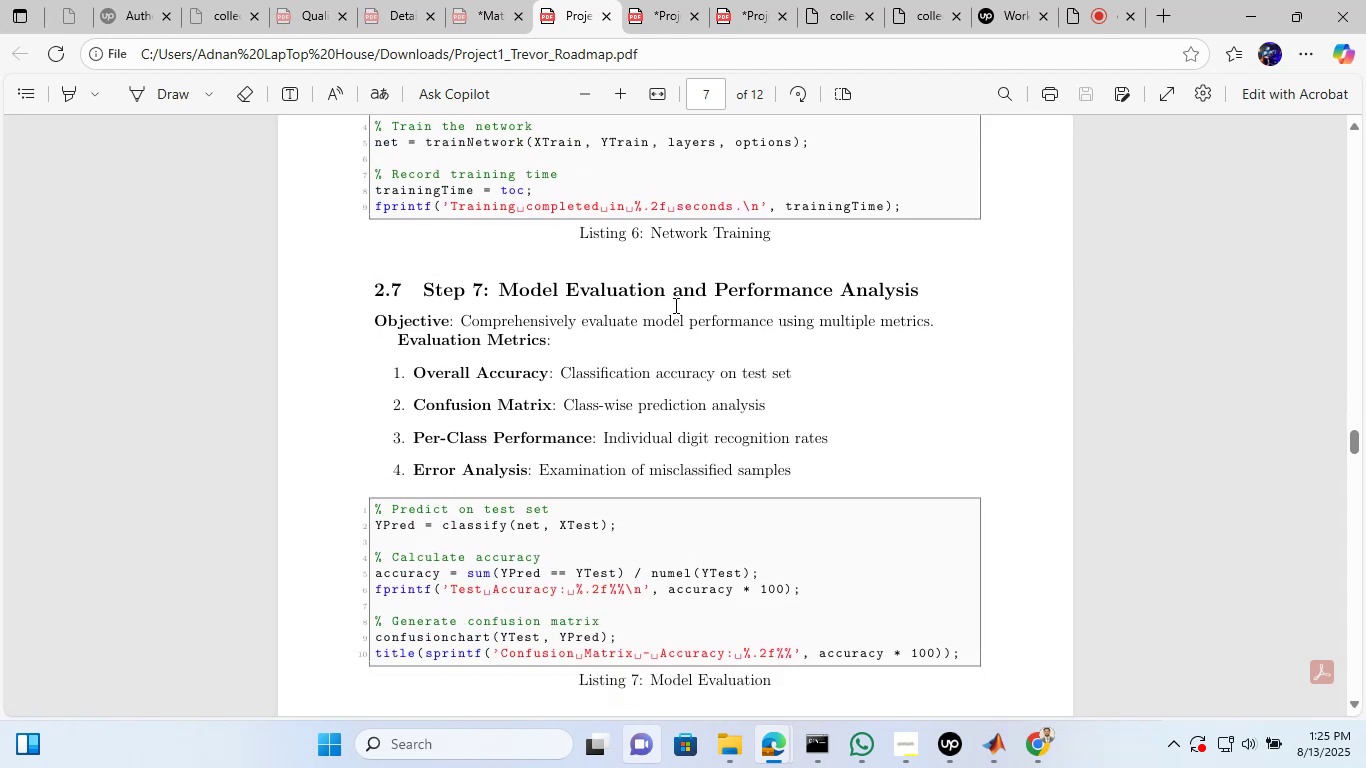 
scroll: coordinate [674, 300], scroll_direction: down, amount: 20.0
 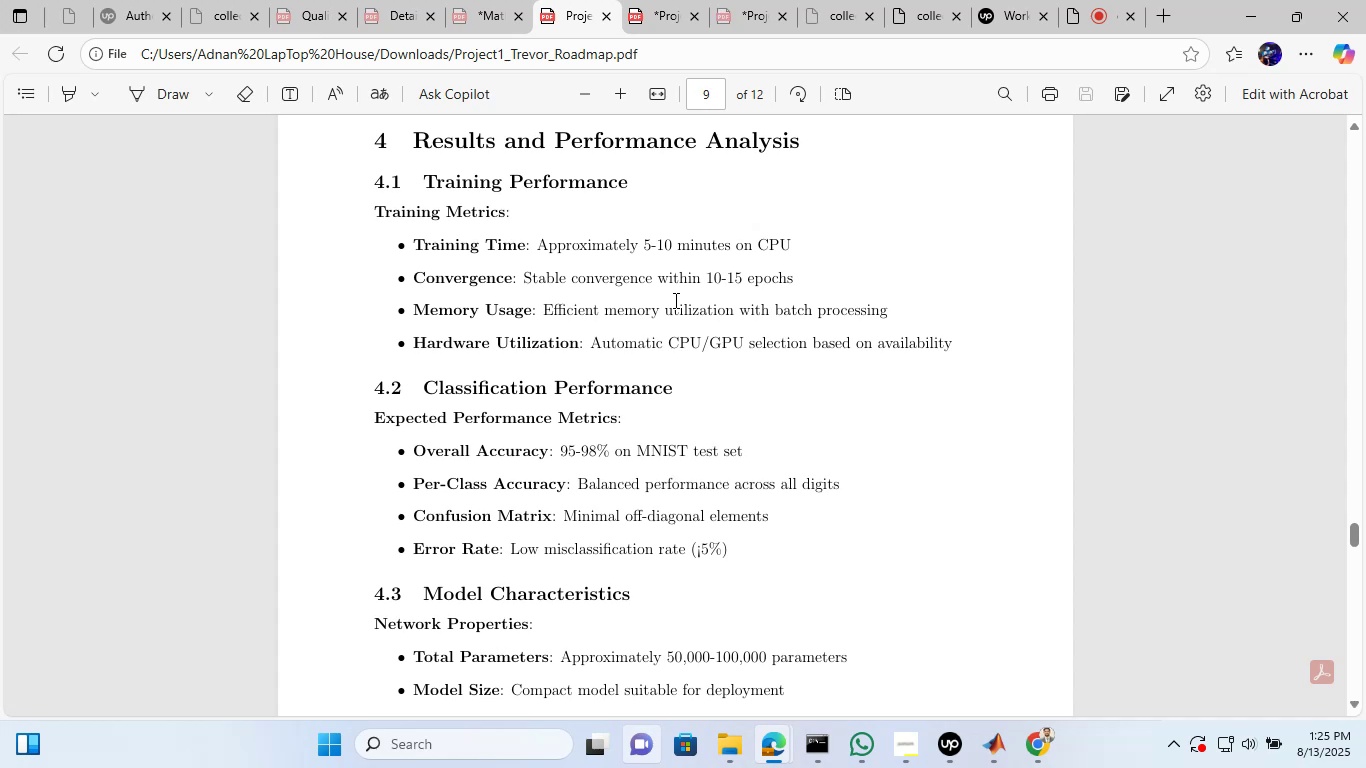 
wait(5.06)
 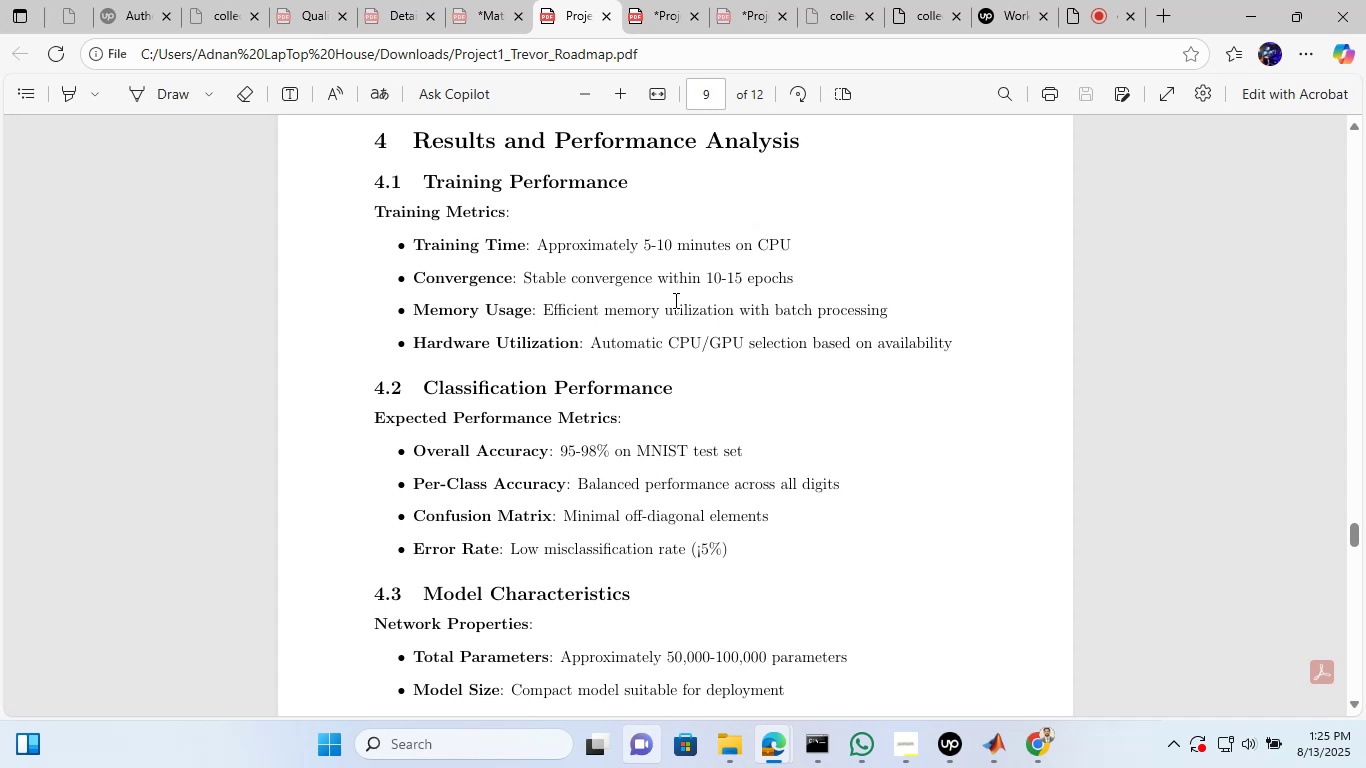 
scroll: coordinate [743, 438], scroll_direction: down, amount: 8.0
 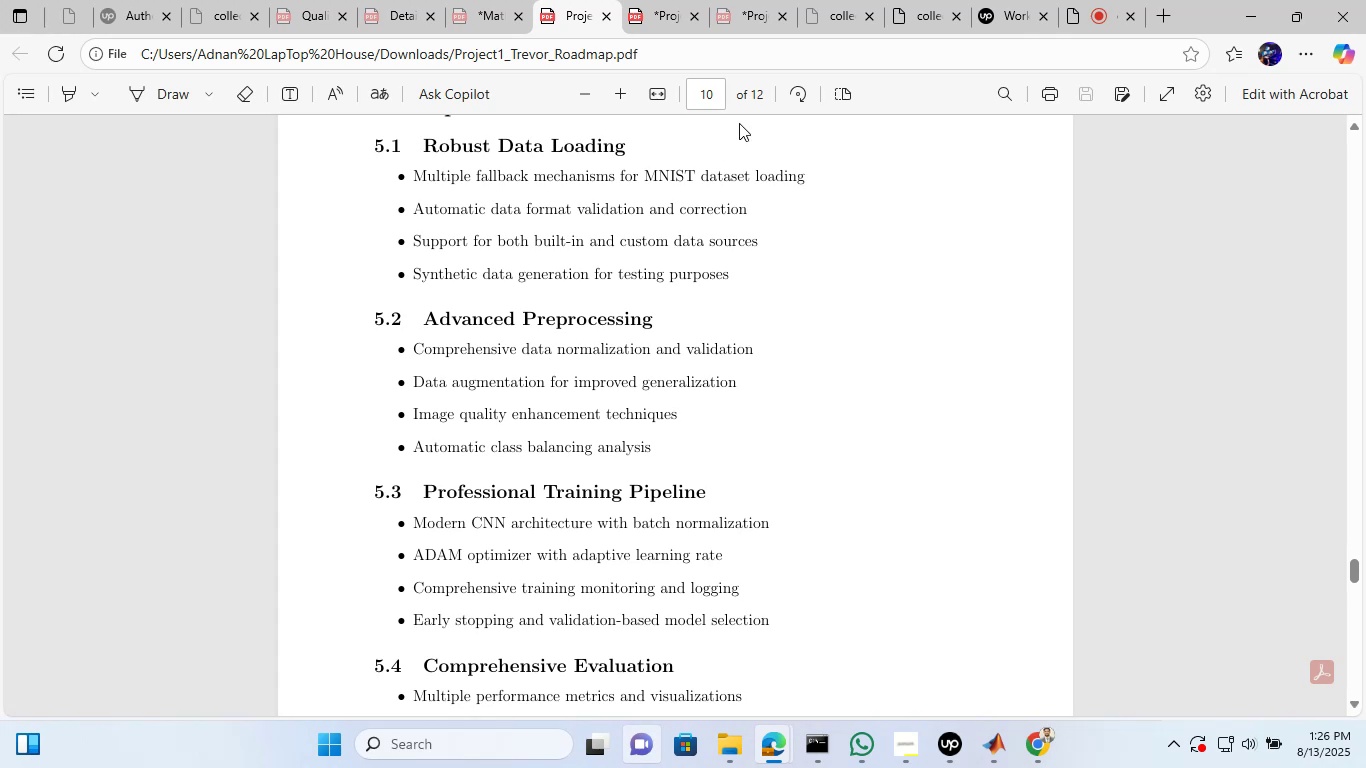 
left_click([849, 0])
 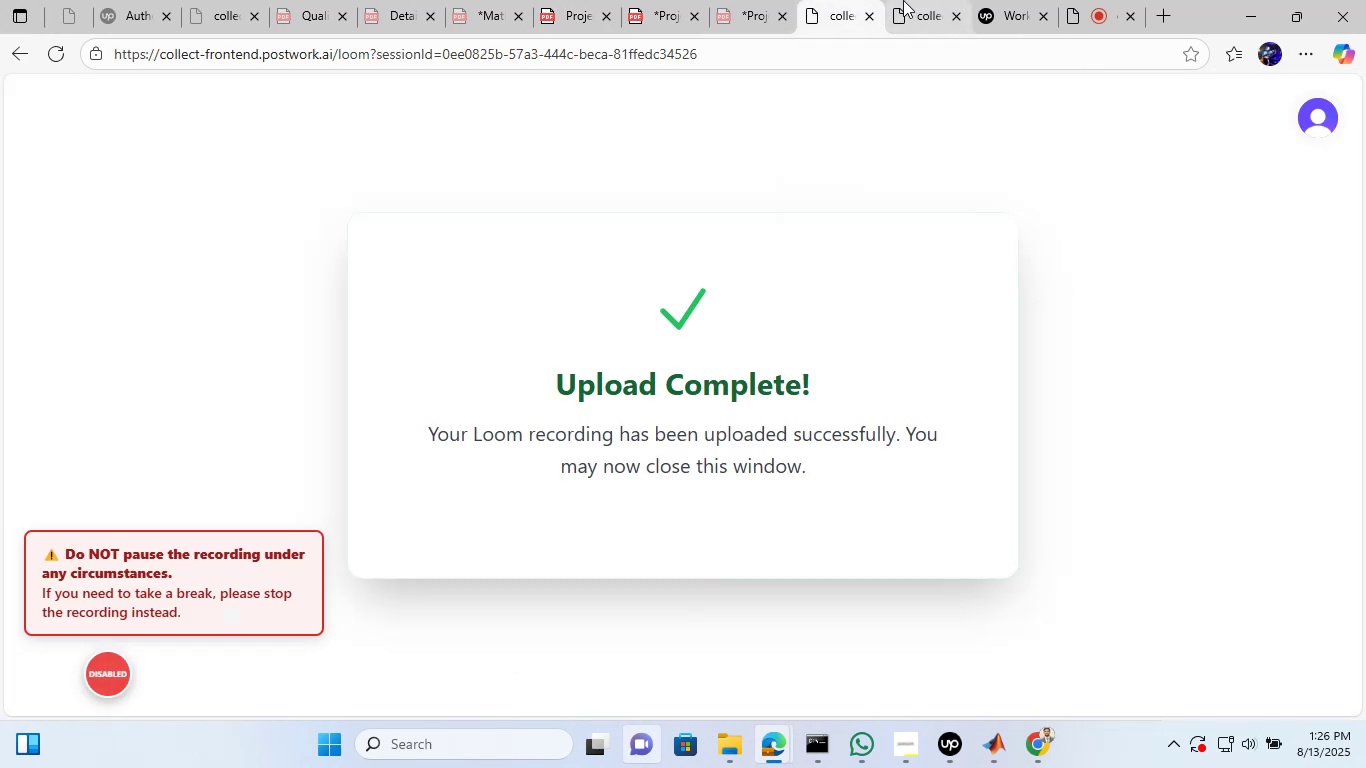 
left_click([903, 0])
 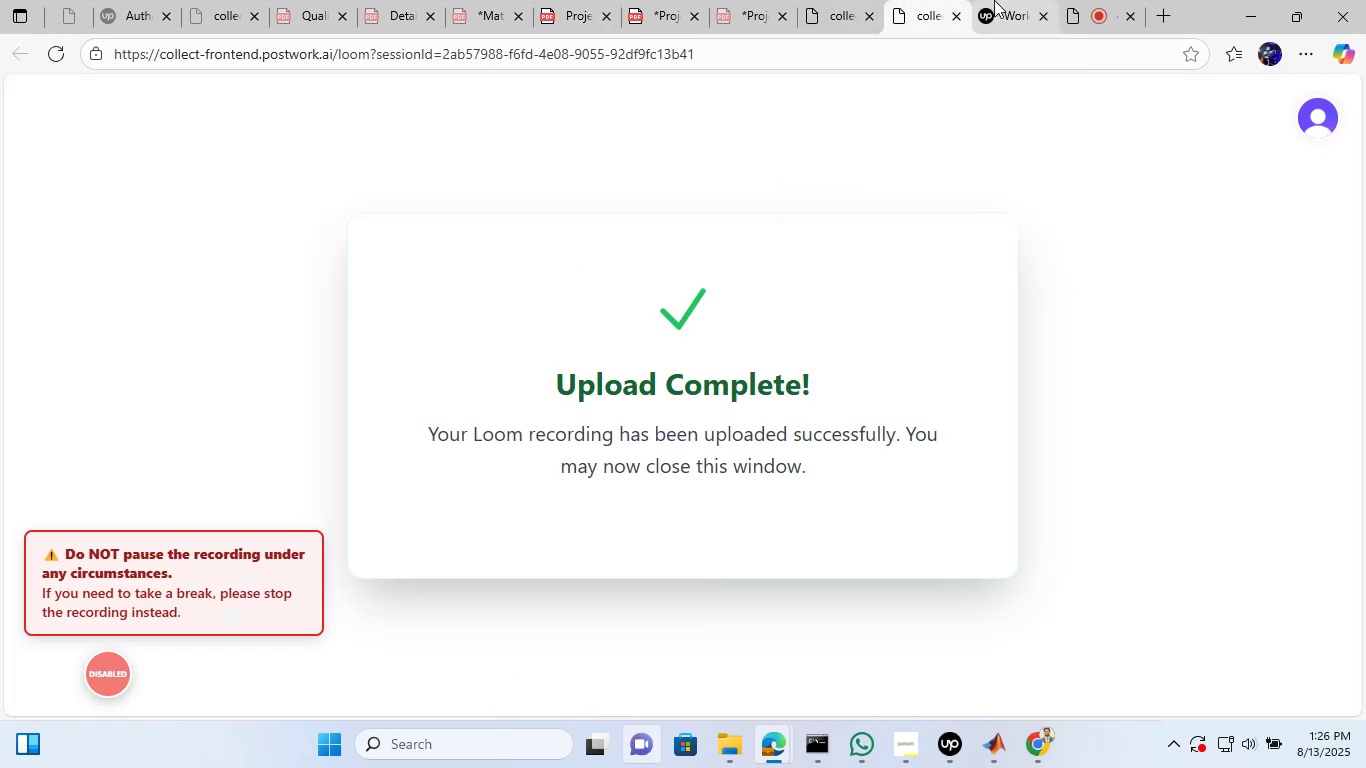 
left_click([994, 0])
 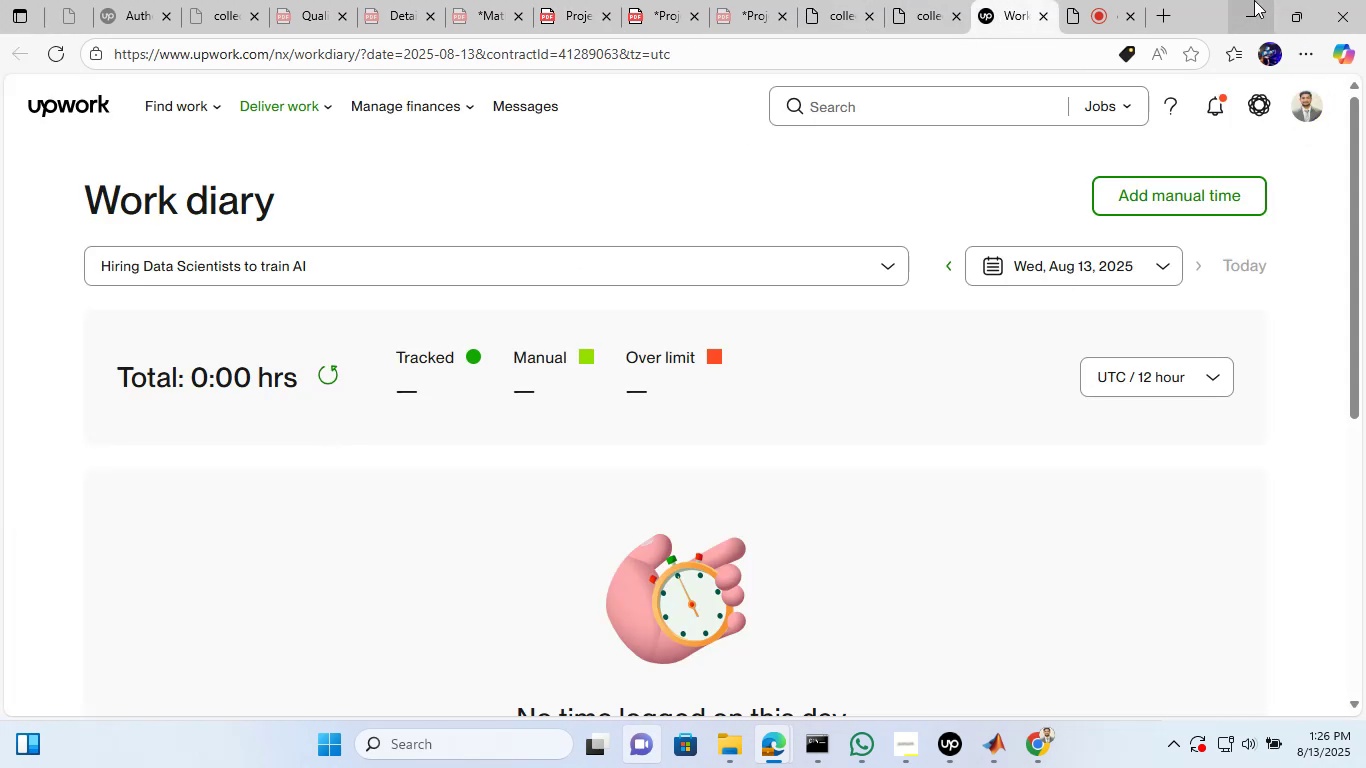 
left_click([1254, 0])
 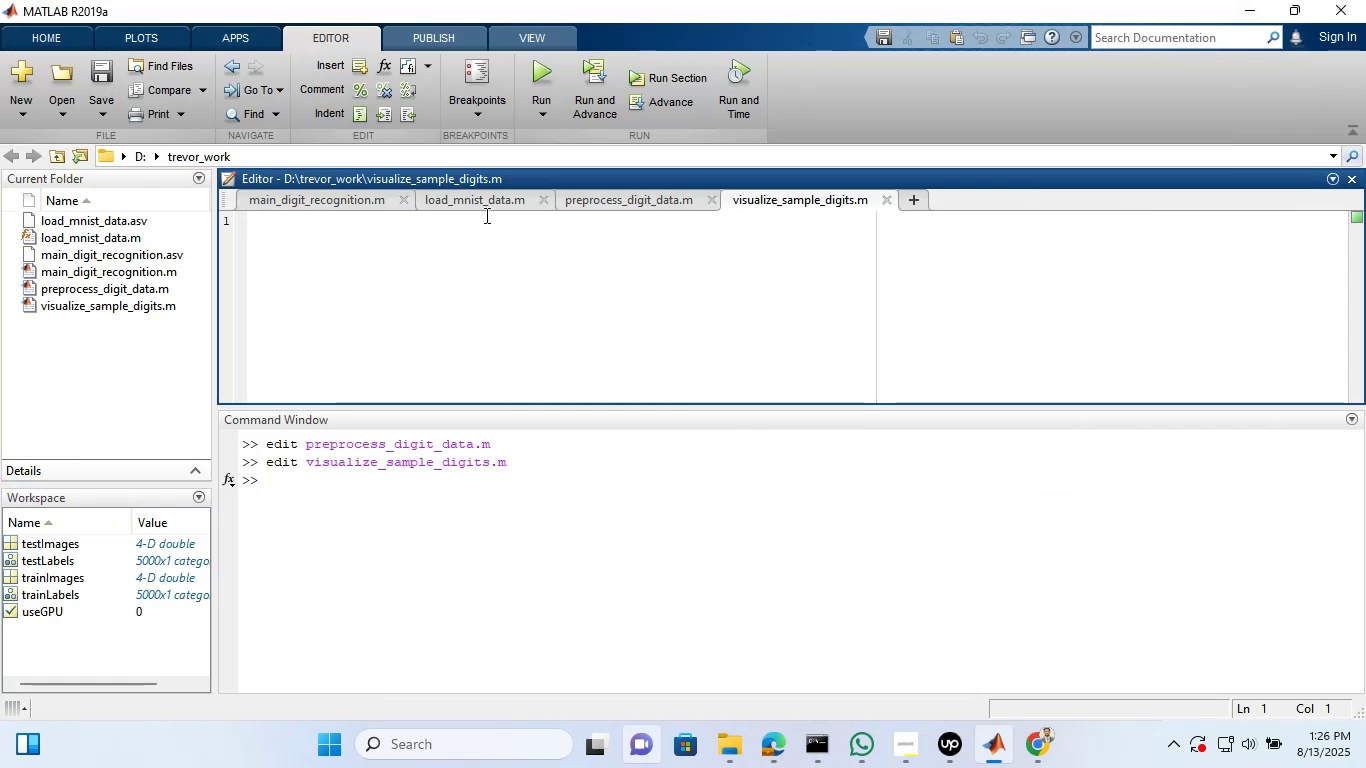 
left_click([471, 205])
 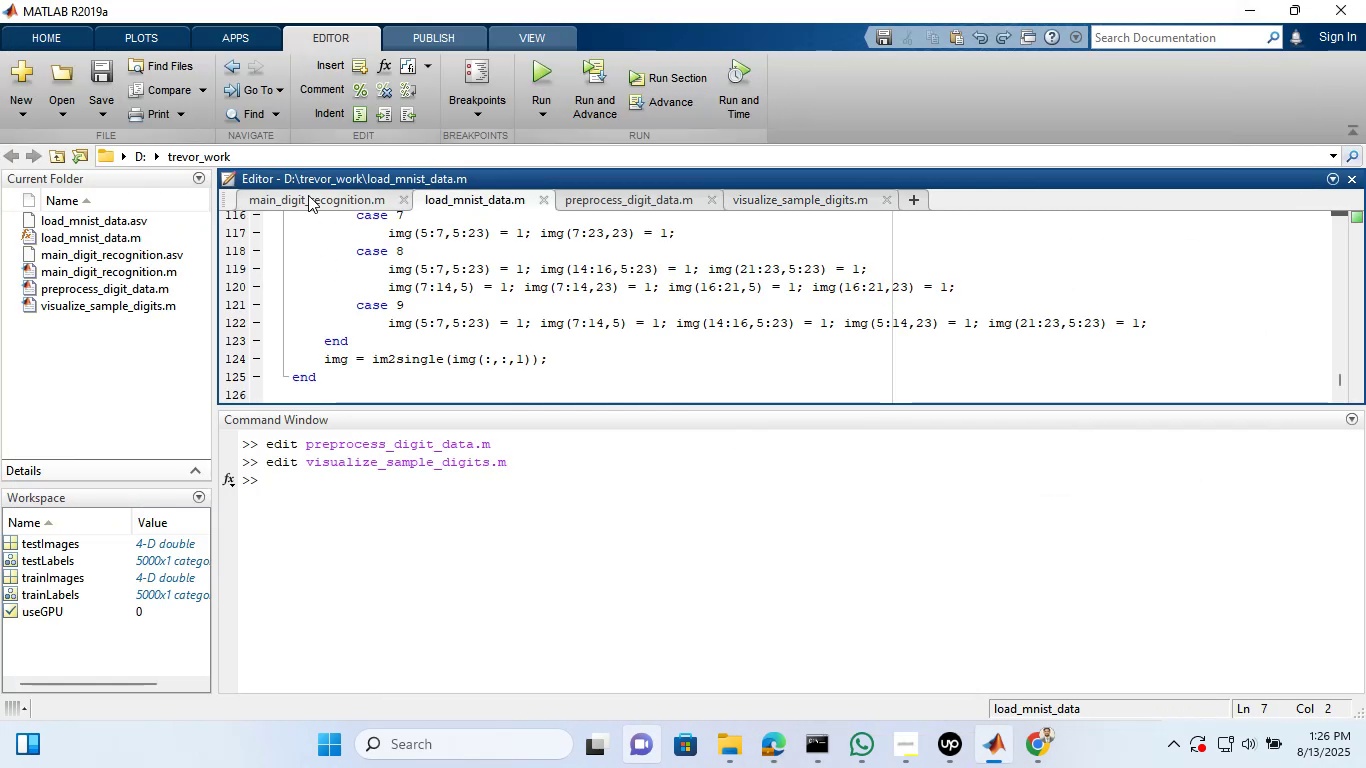 
left_click([308, 195])
 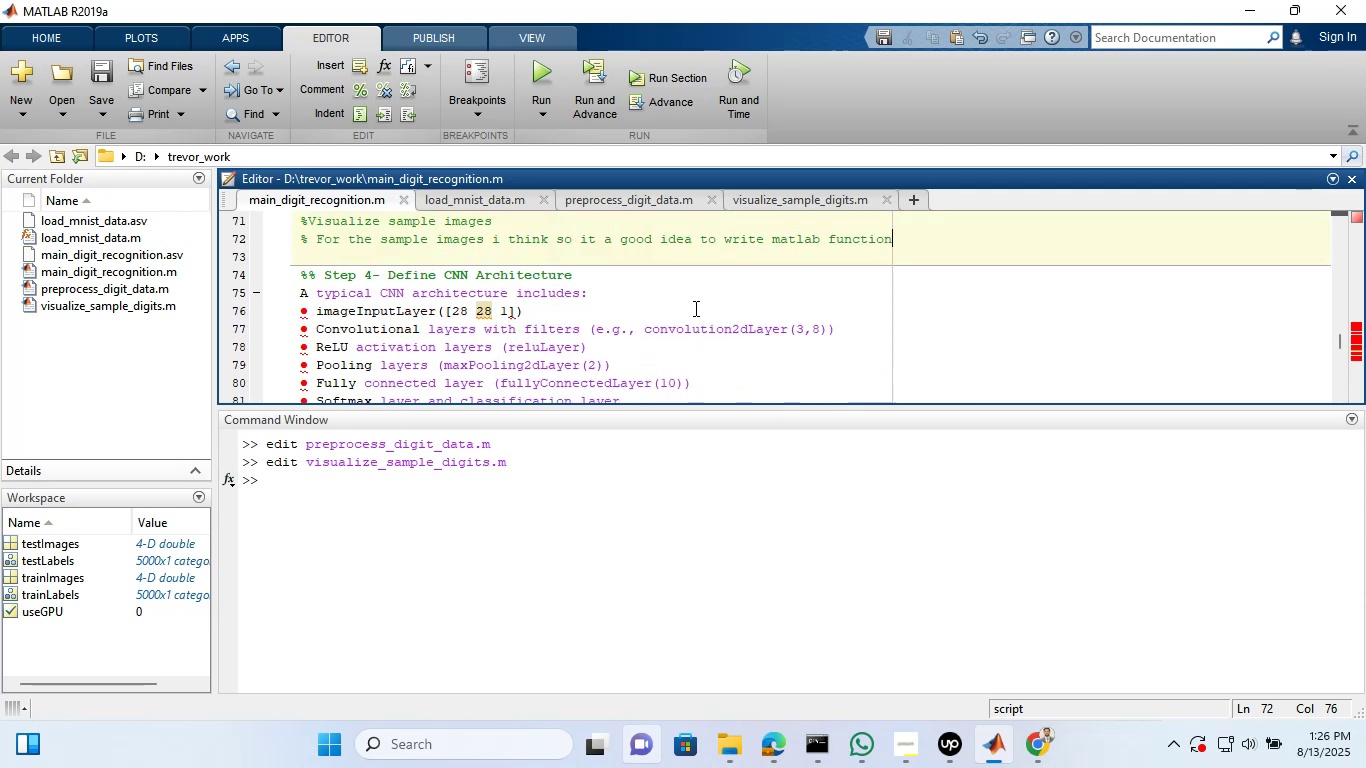 
wait(9.74)
 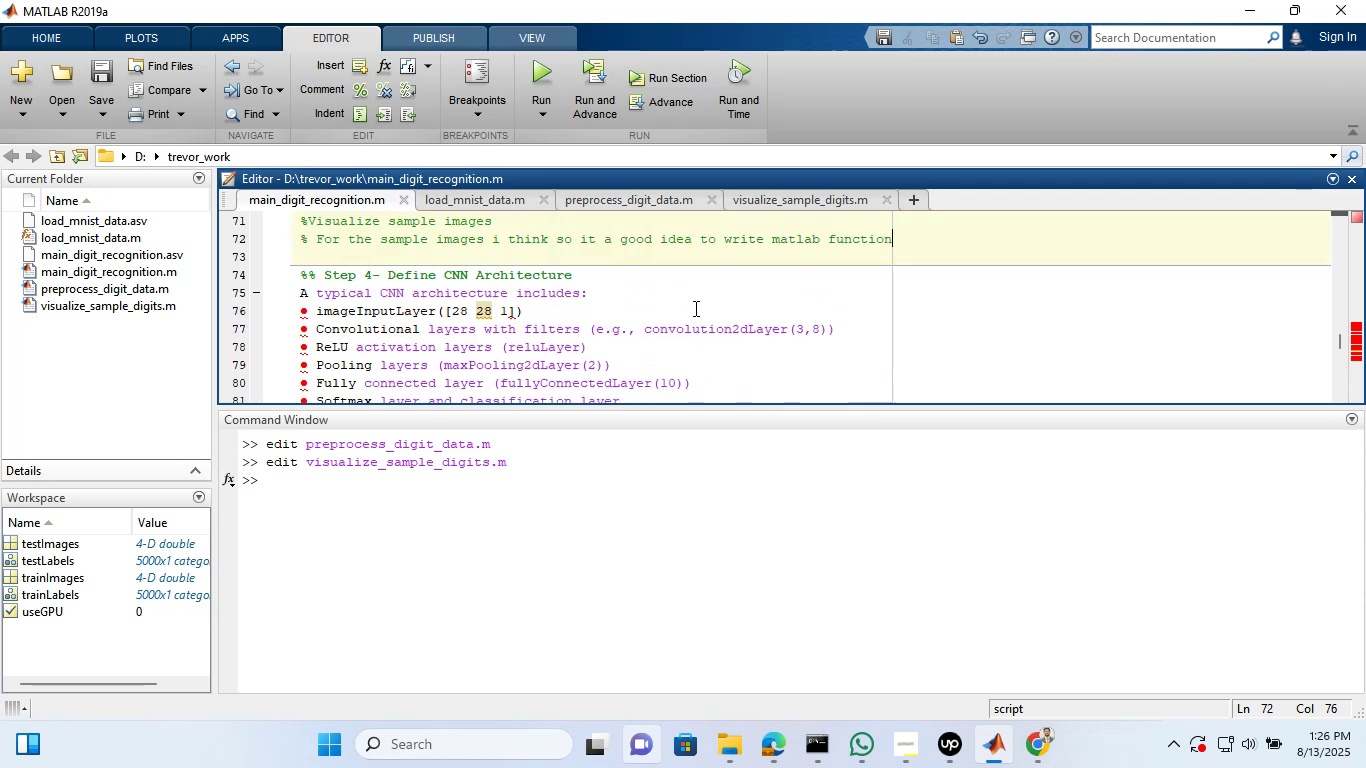 
left_click([776, 742])
 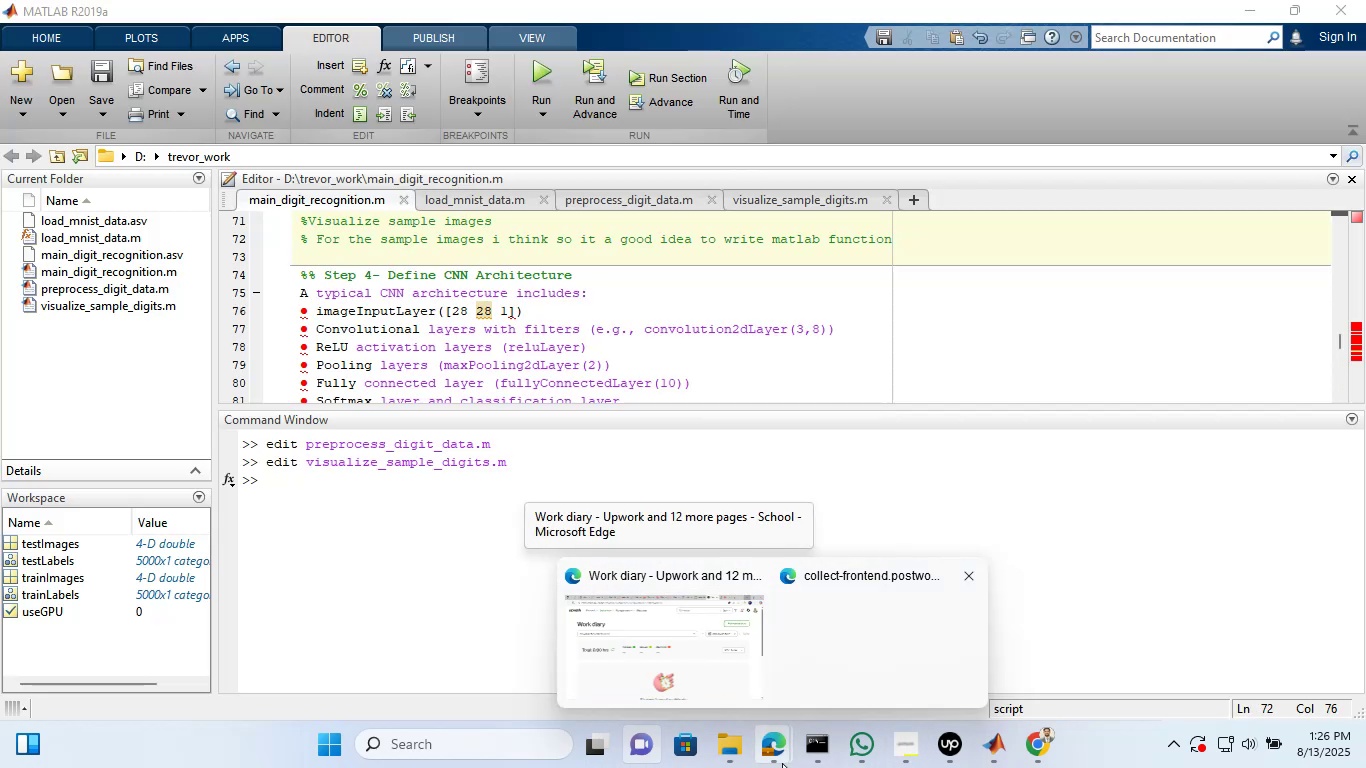 
wait(5.15)
 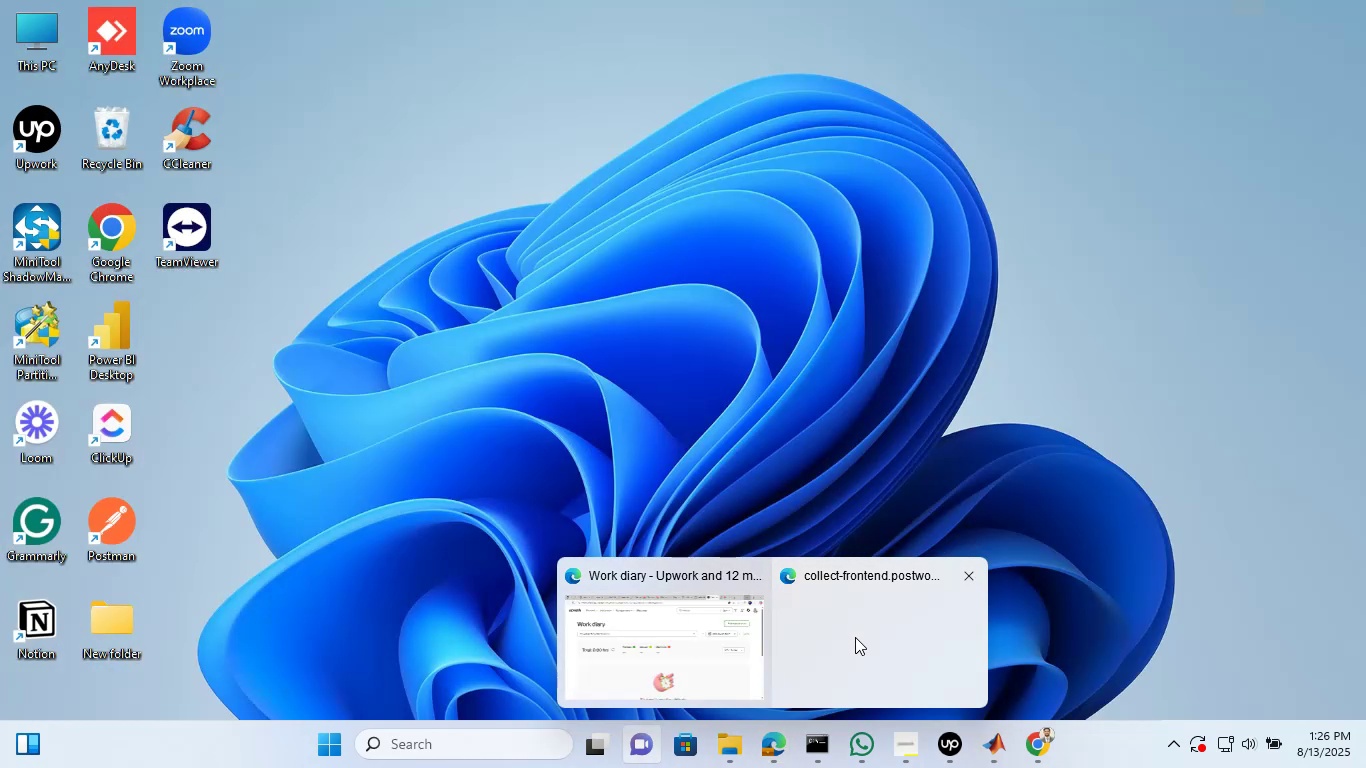 
left_click([935, 748])
 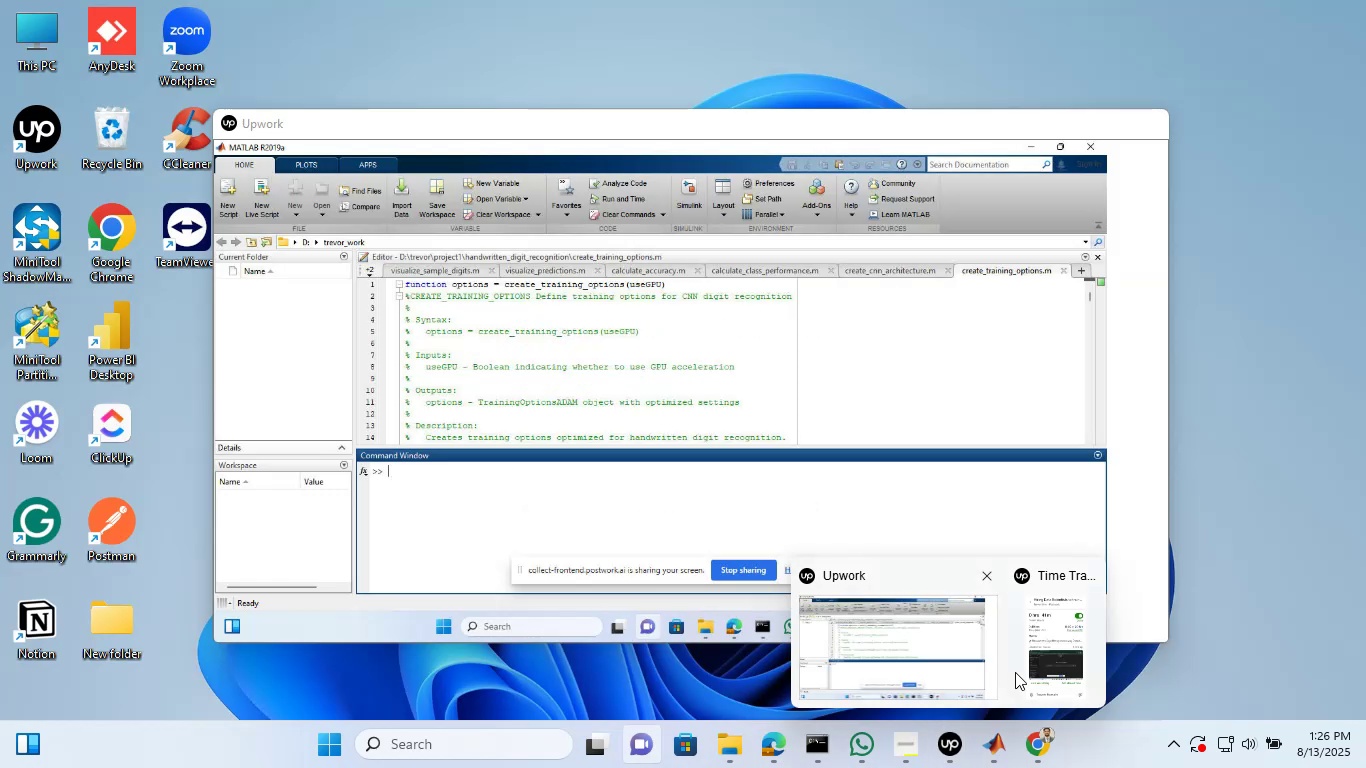 
left_click([1015, 672])
 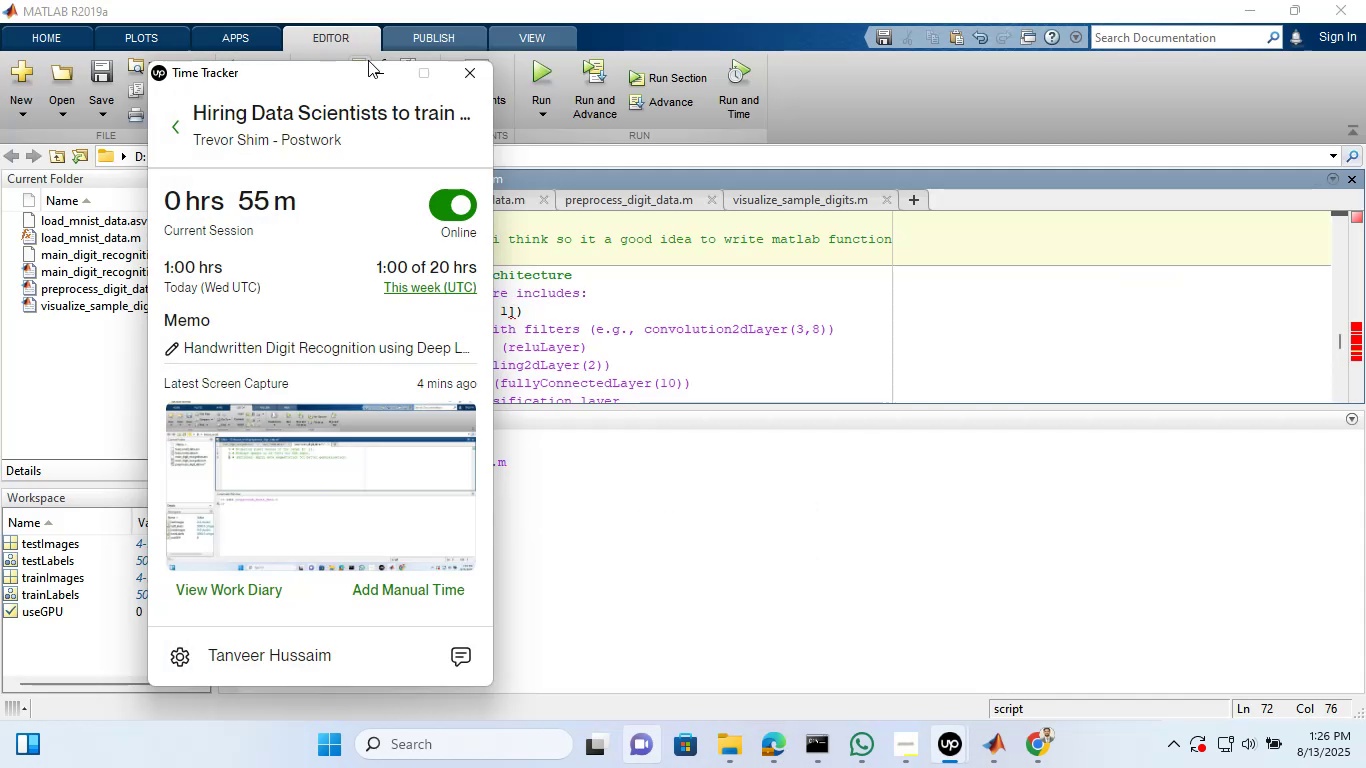 
left_click([369, 60])
 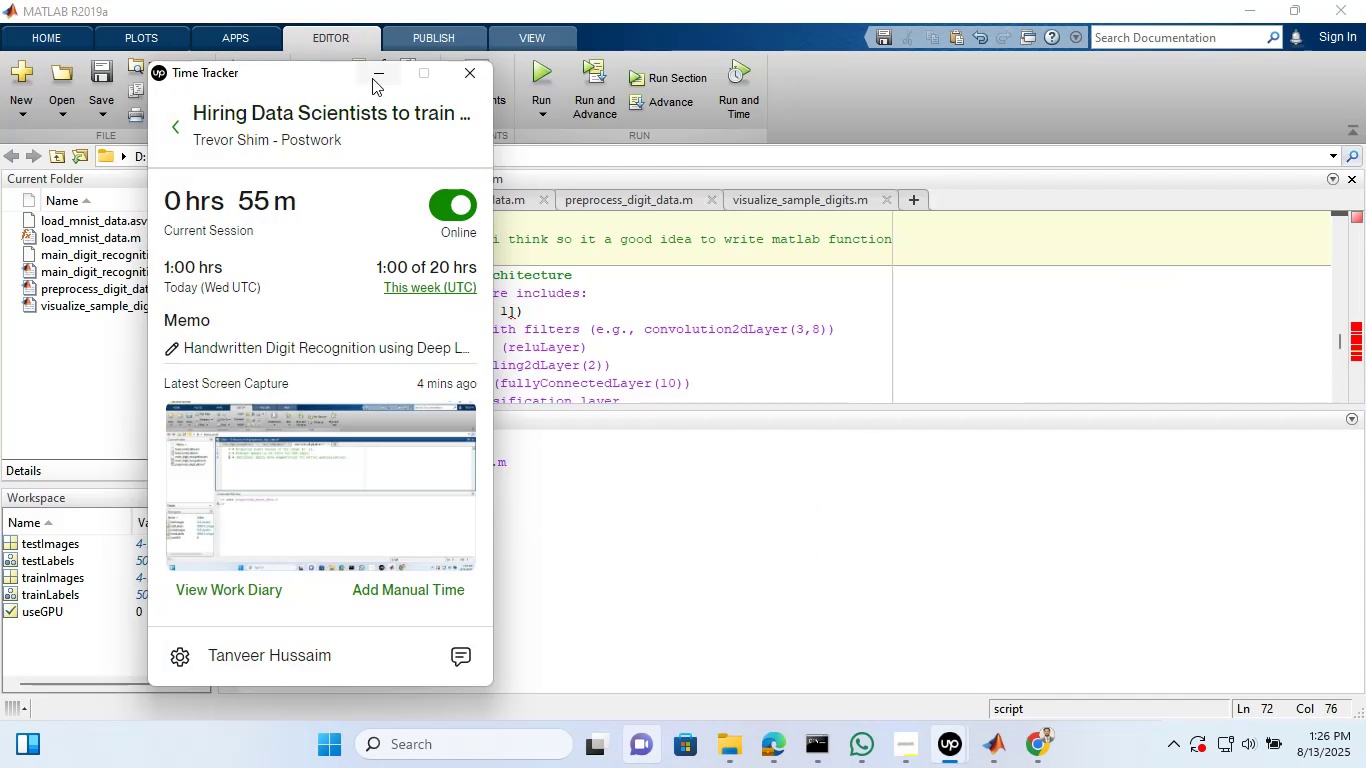 
left_click([376, 78])
 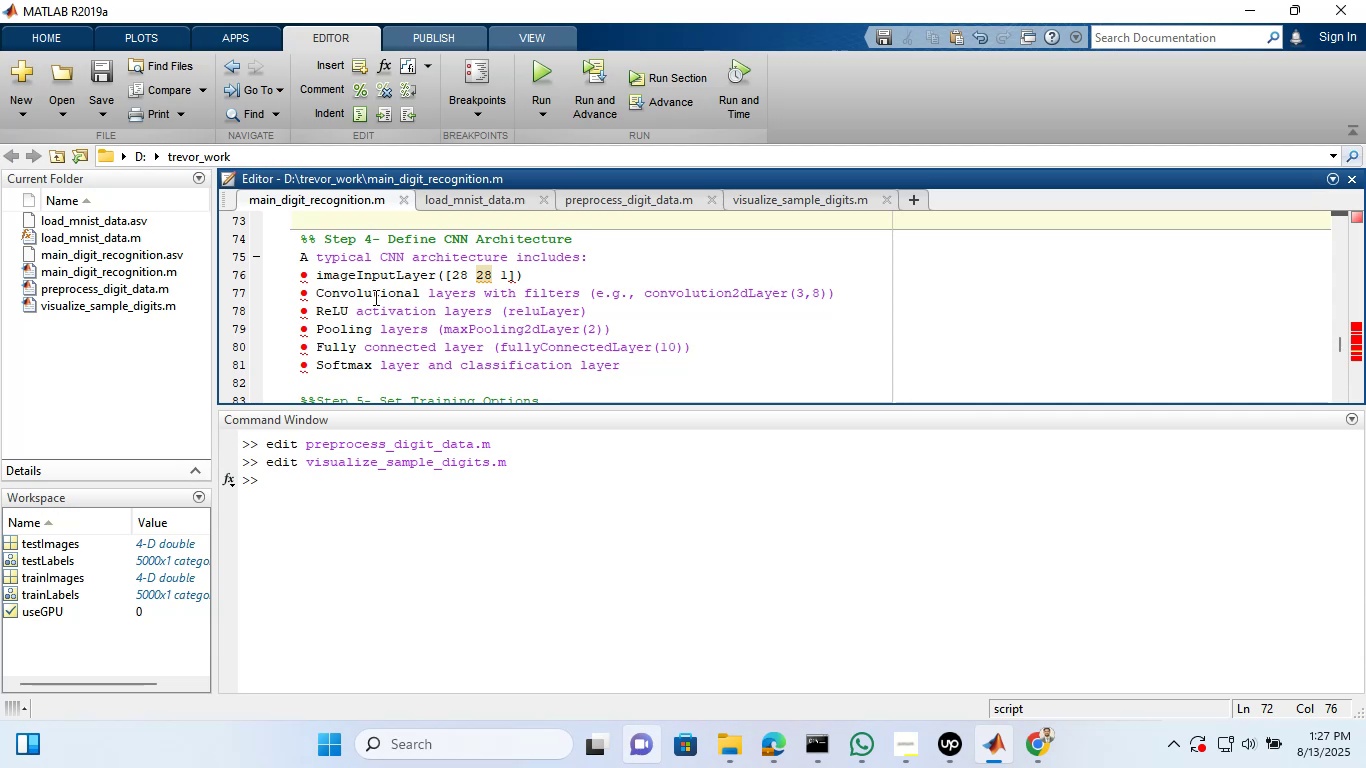 
wait(65.44)
 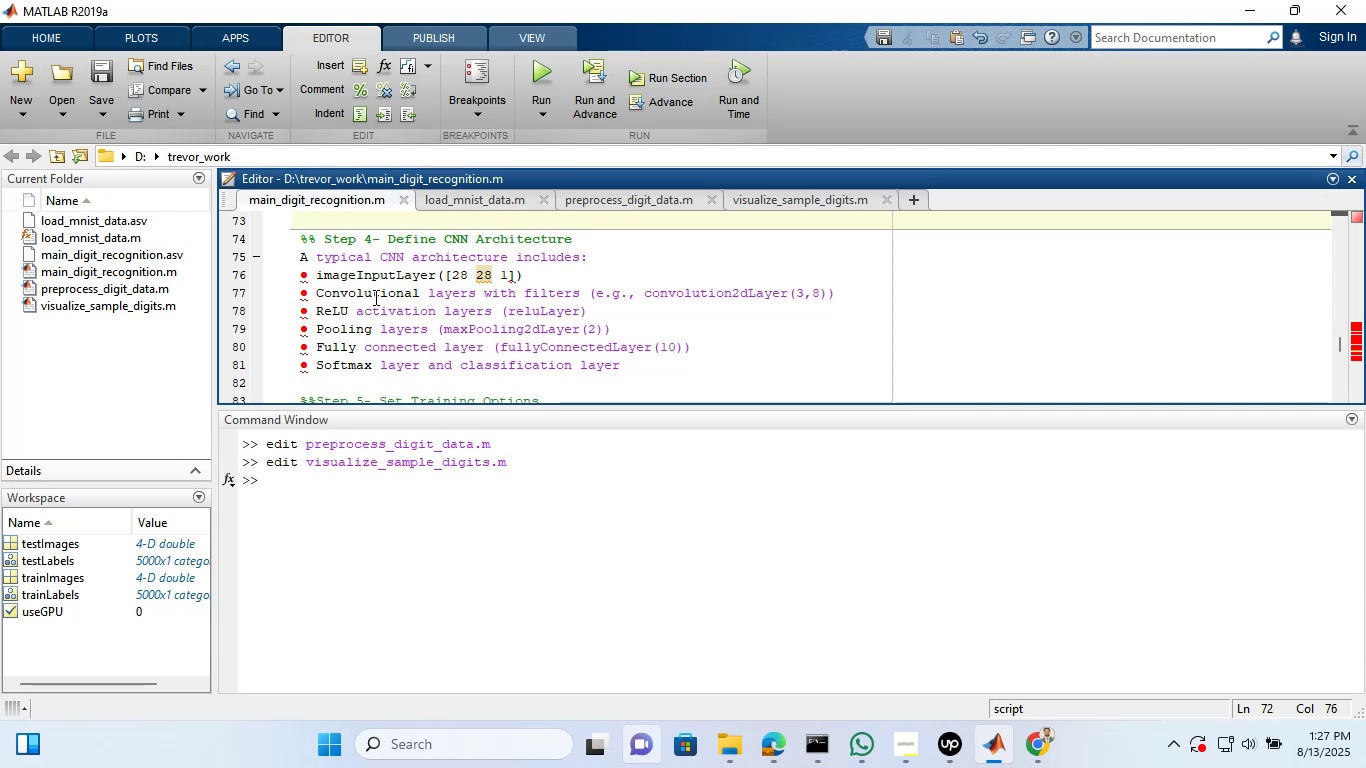 
left_click_drag(start_coordinate=[624, 367], to_coordinate=[288, 257])
 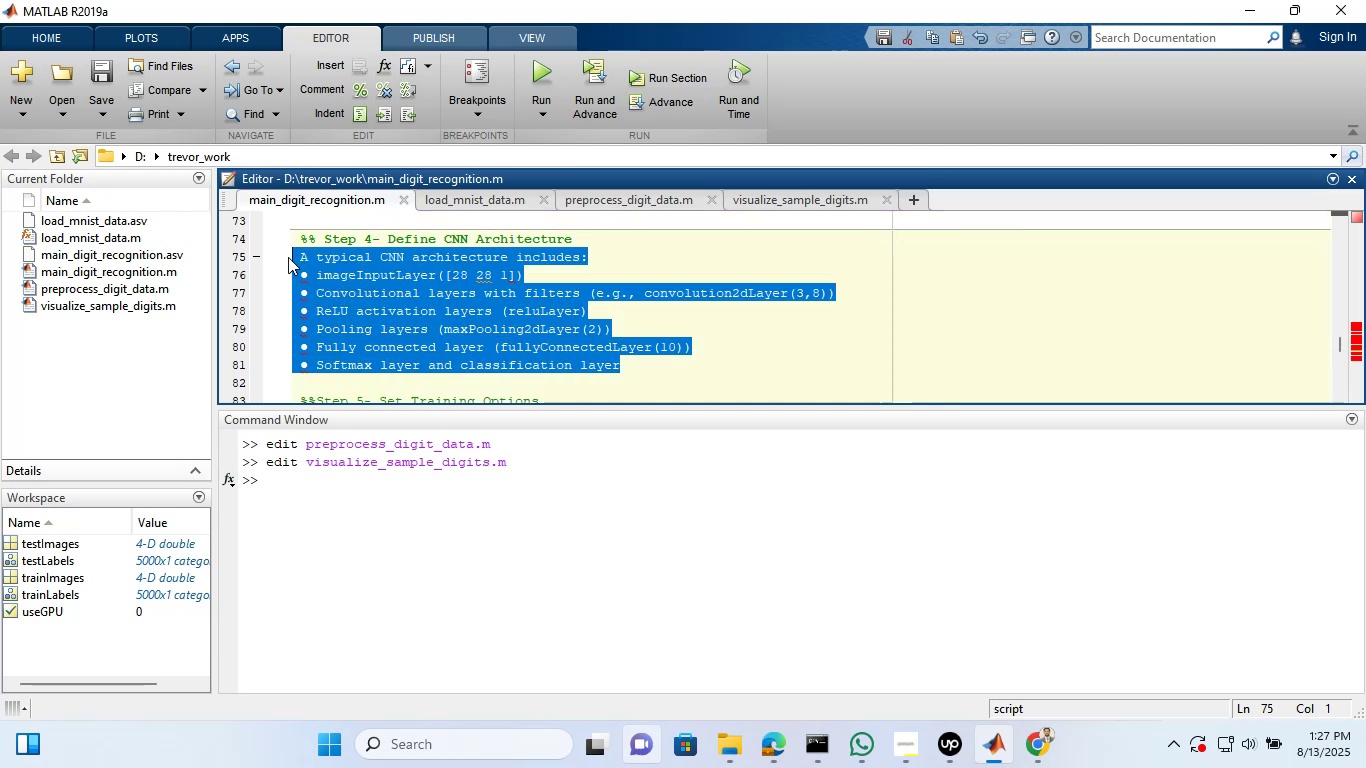 
key(Control+X)
 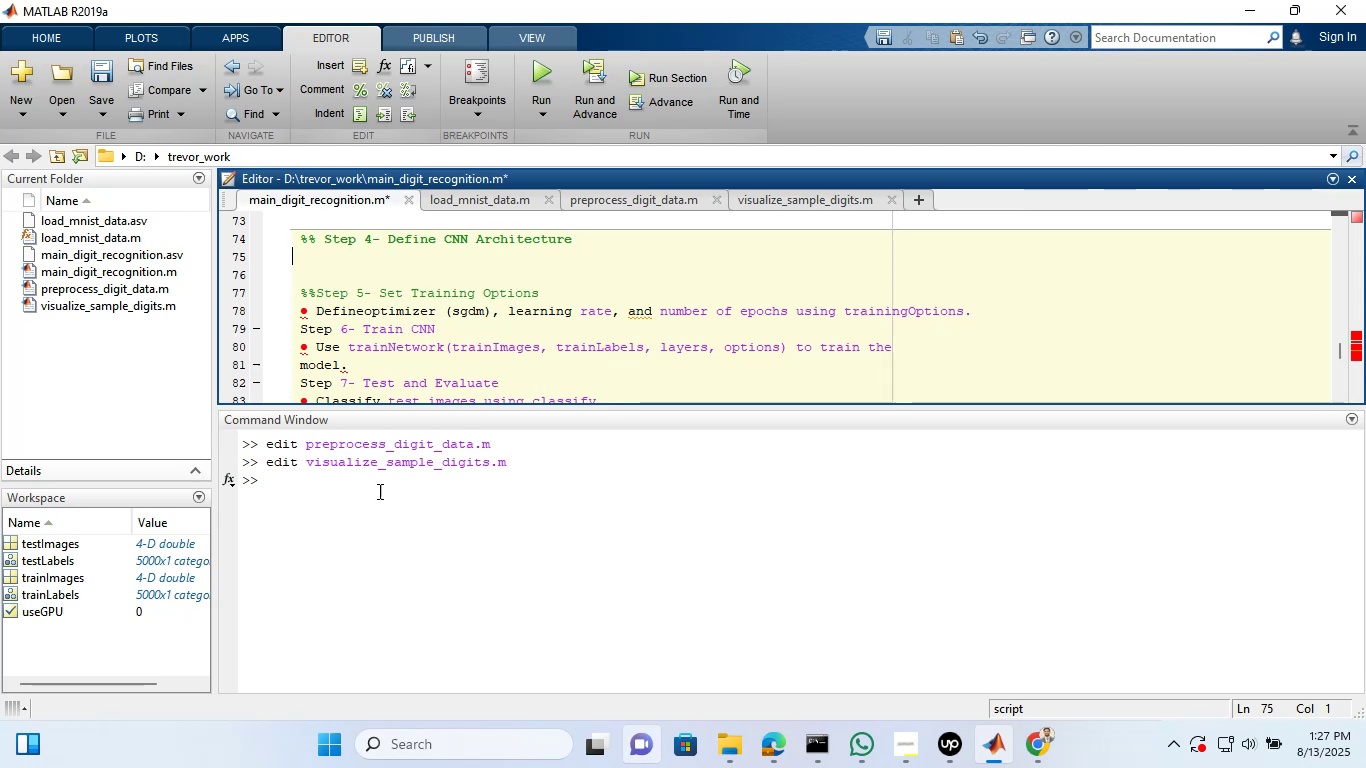 
left_click([376, 497])
 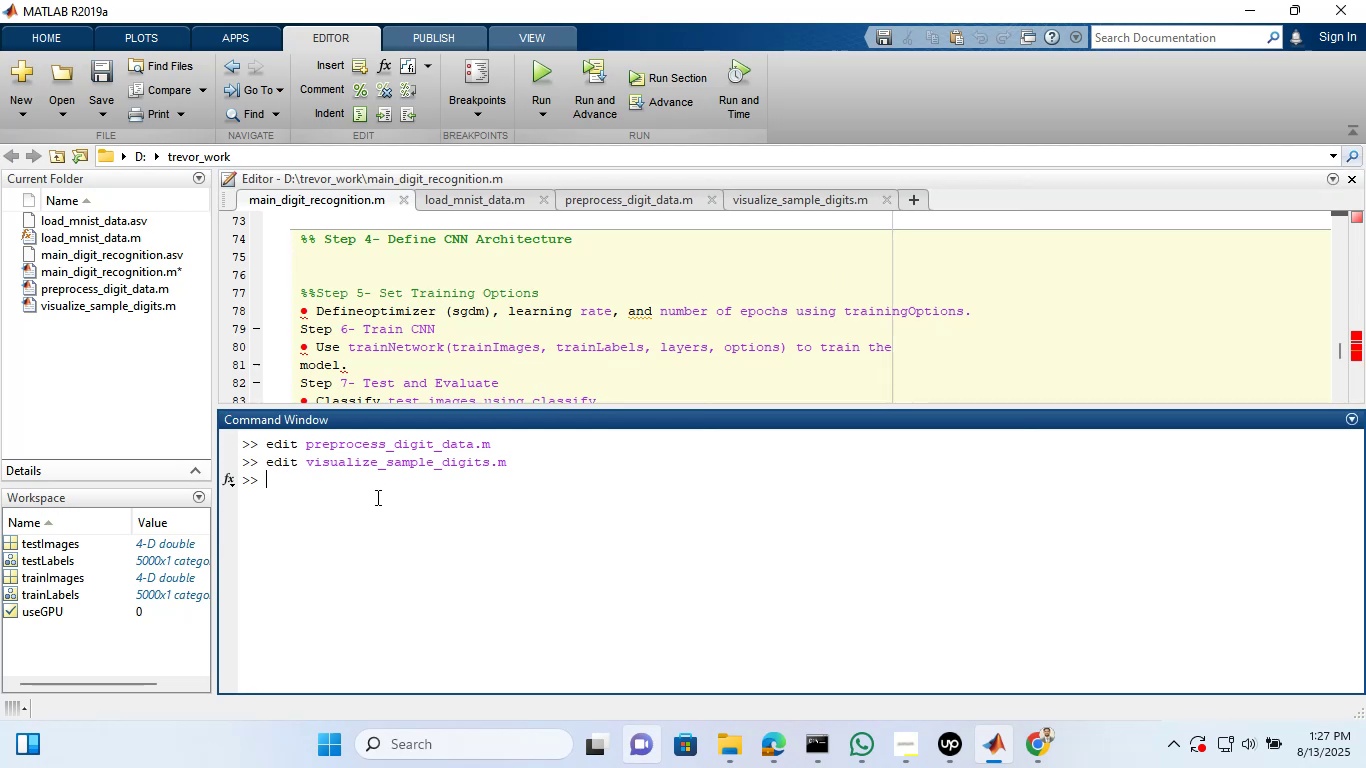 
type(edit create)
 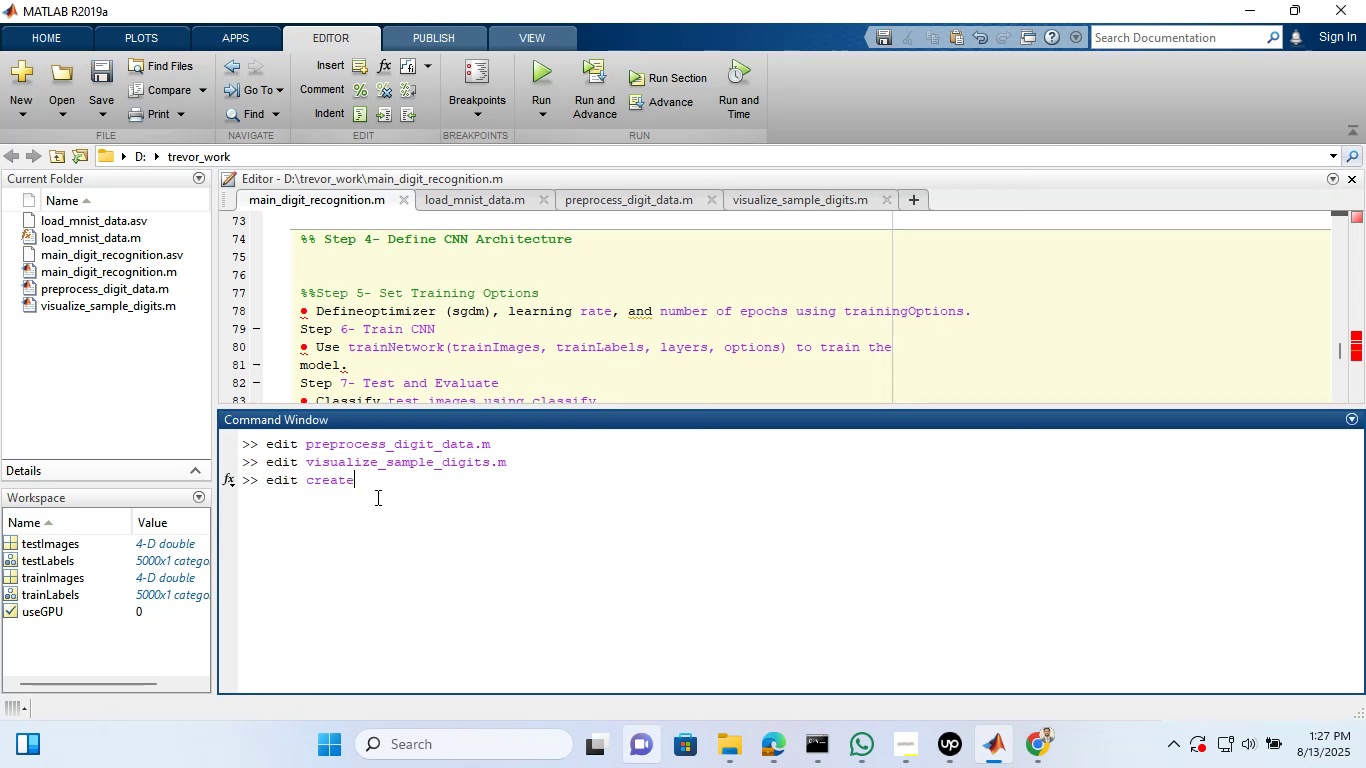 
type(_cnn_a)
 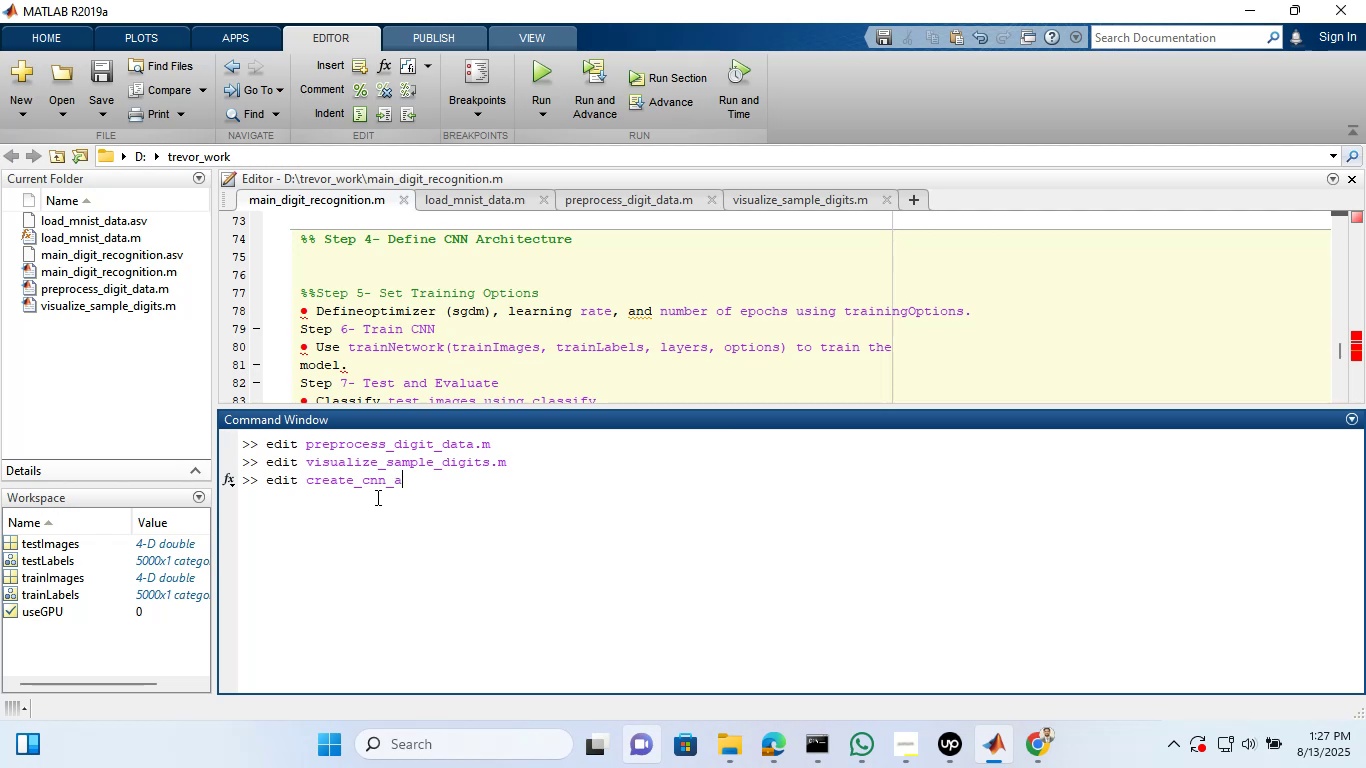 
type(rchitec)
 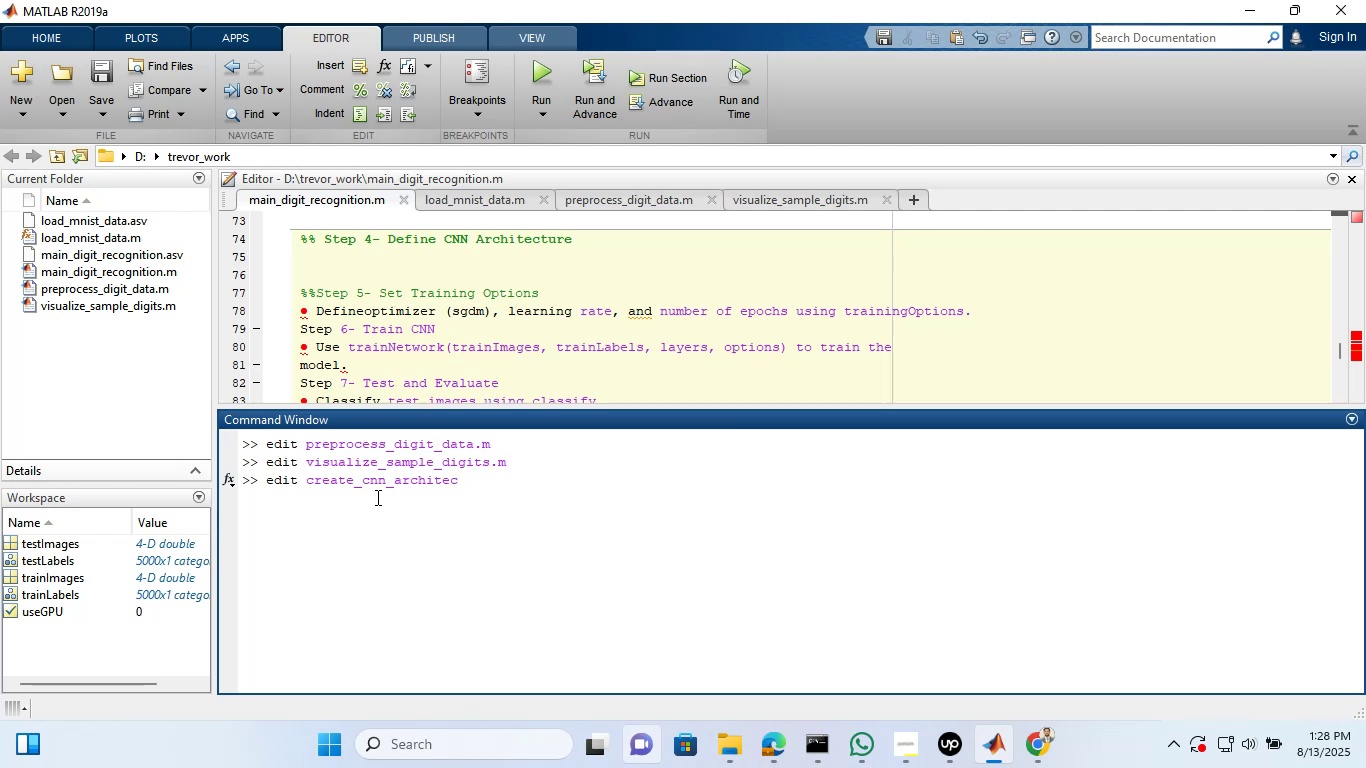 
type(ture.m)
 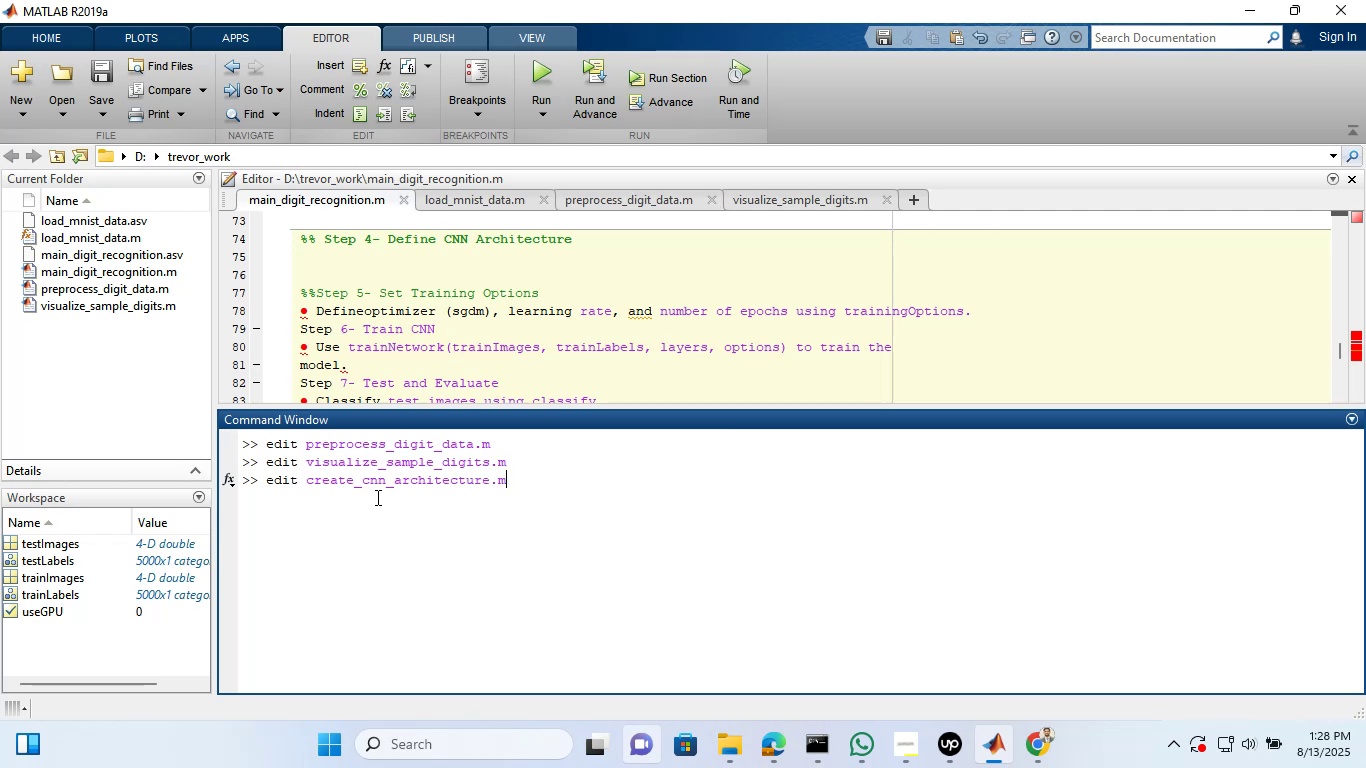 
wait(10.86)
 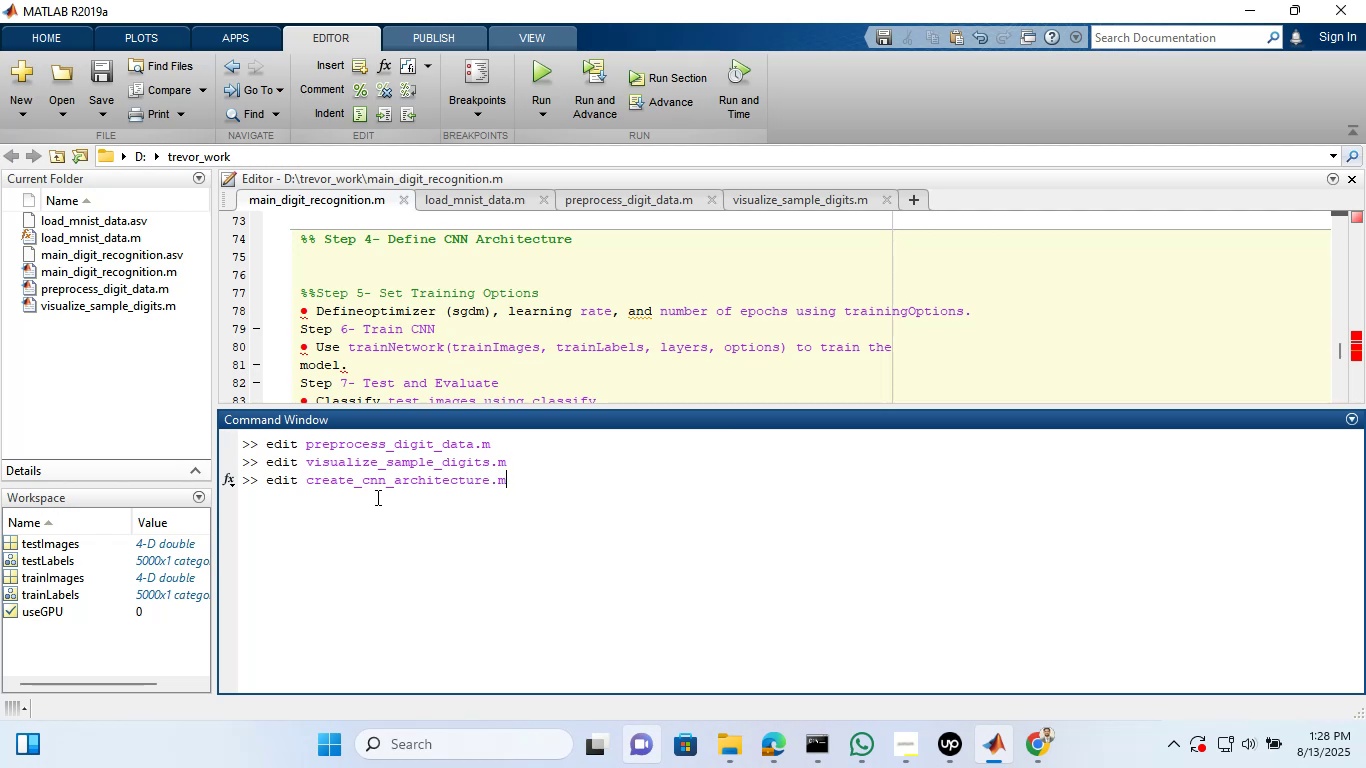 
key(Enter)
 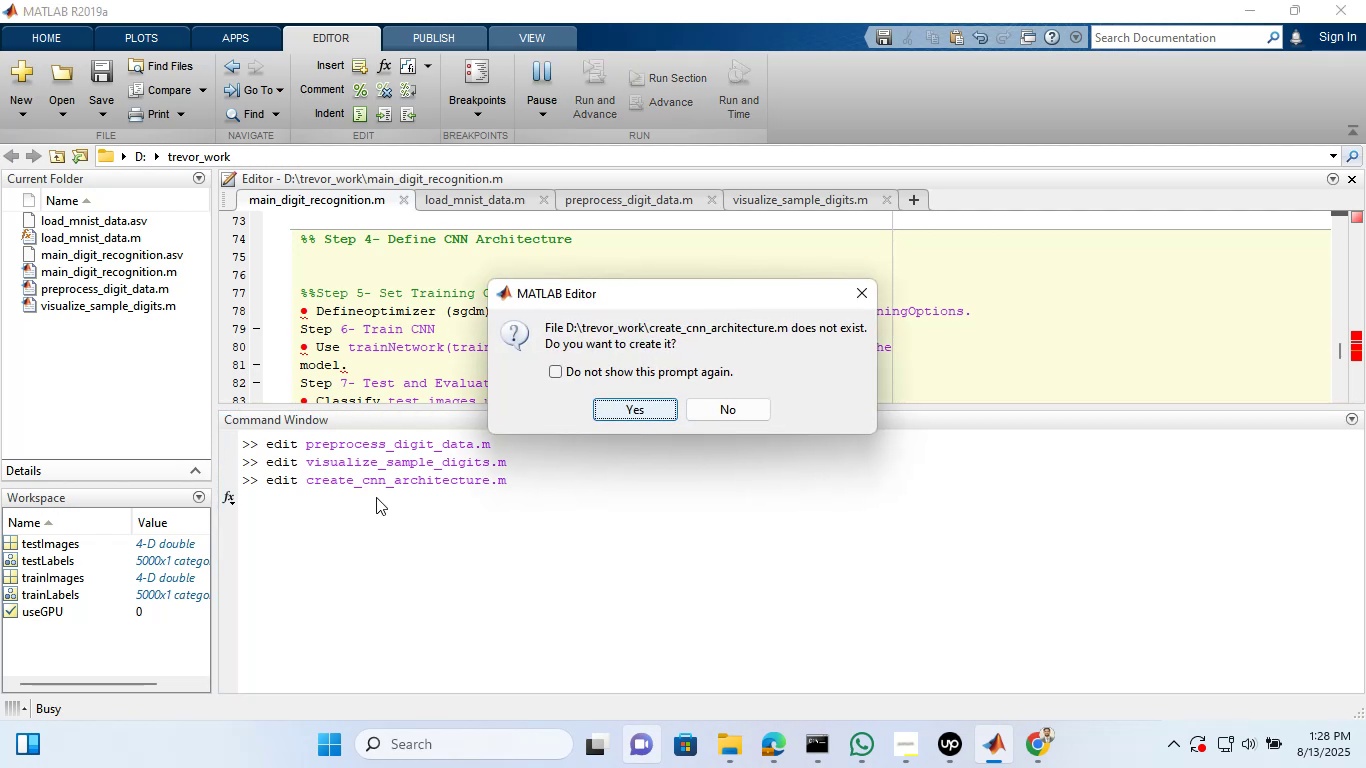 
key(Enter)
 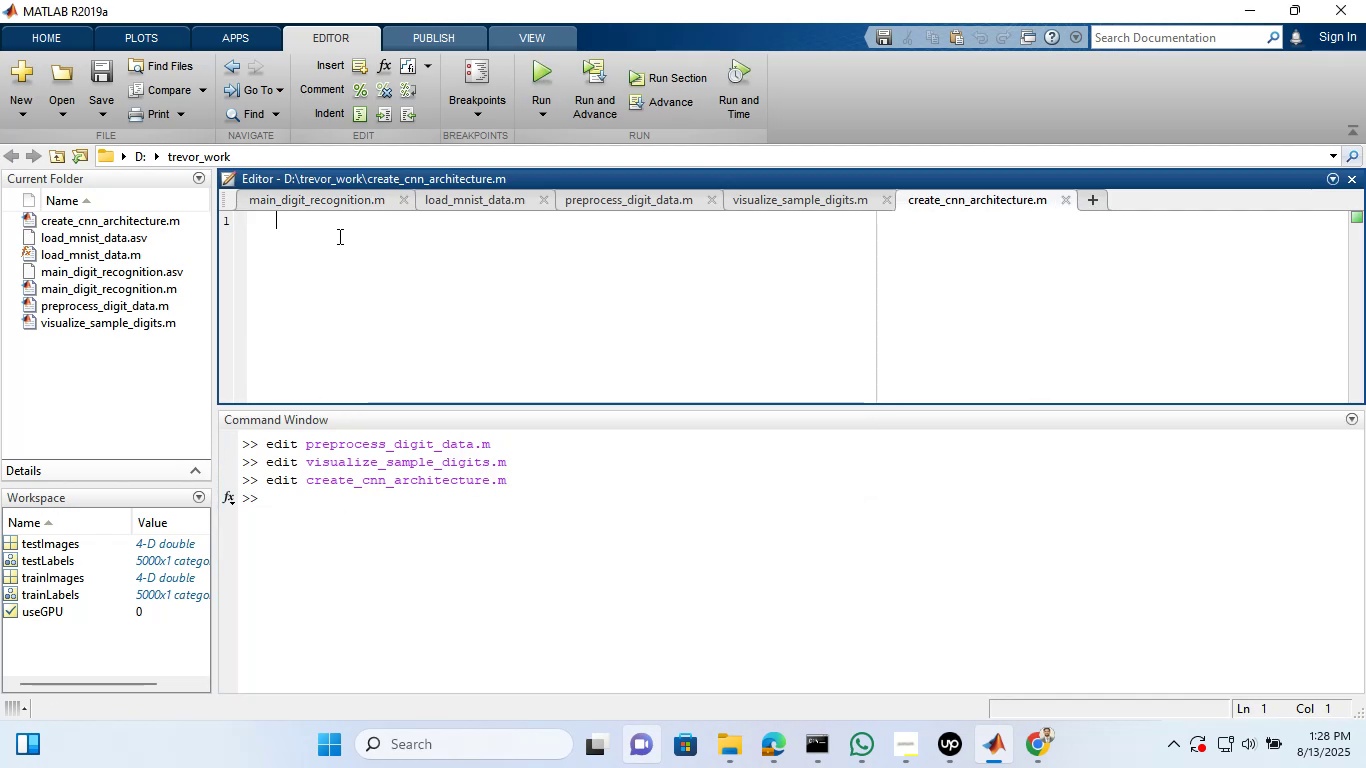 
key(Control+V)
 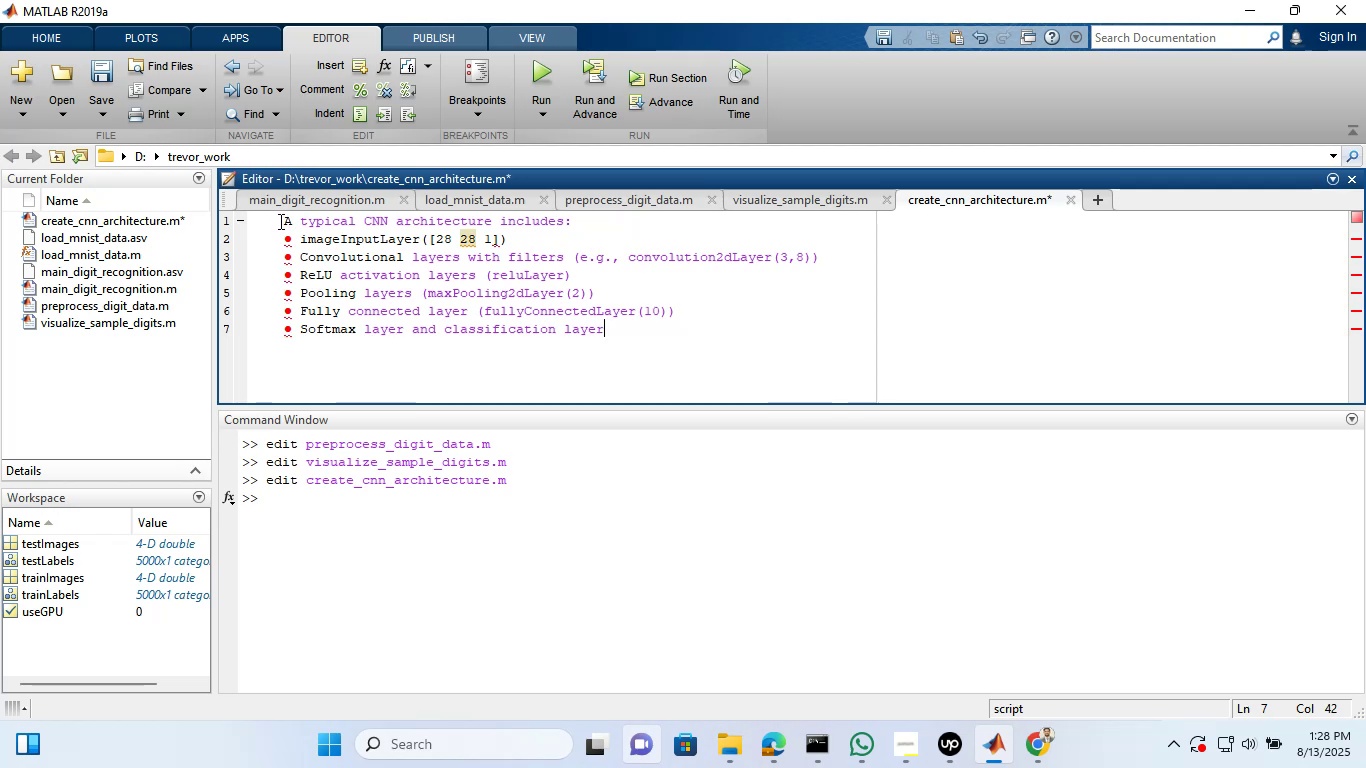 
left_click([281, 223])
 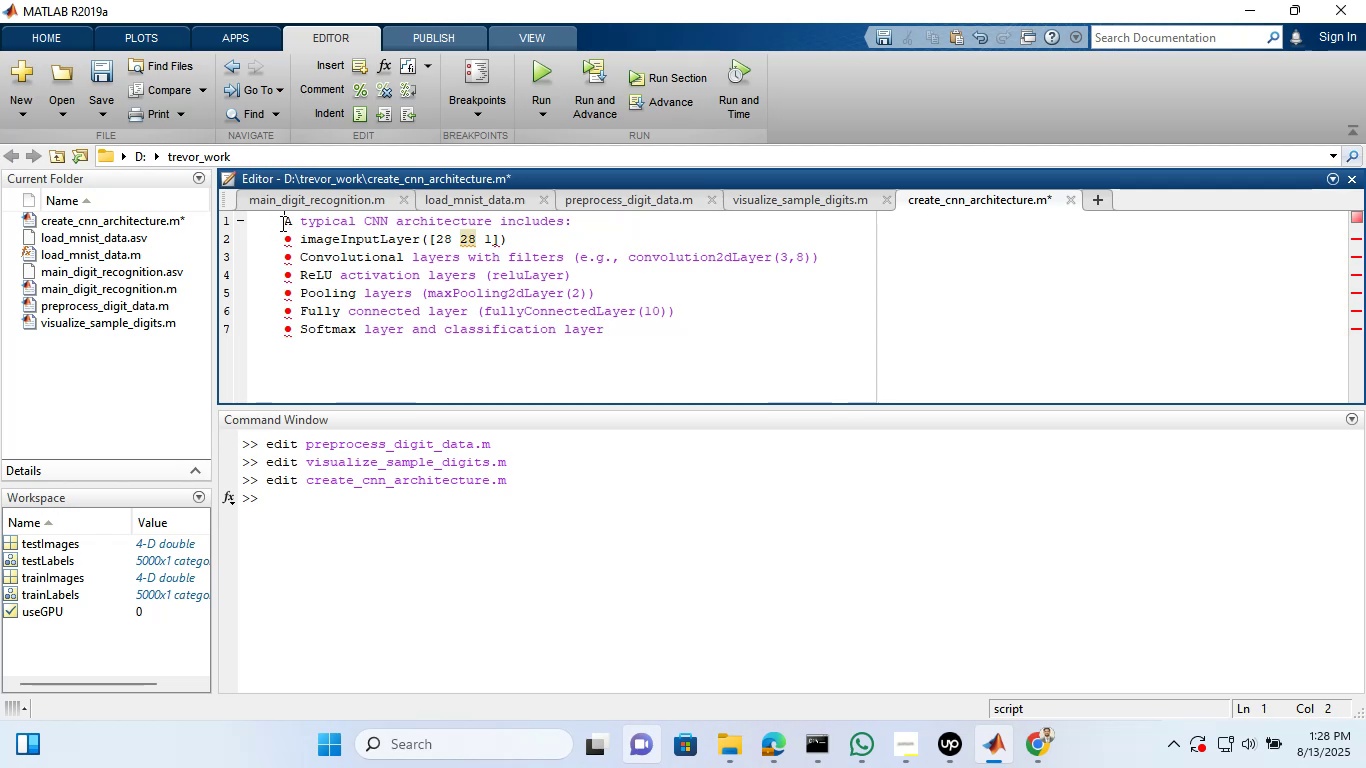 
key(Shift+5)
 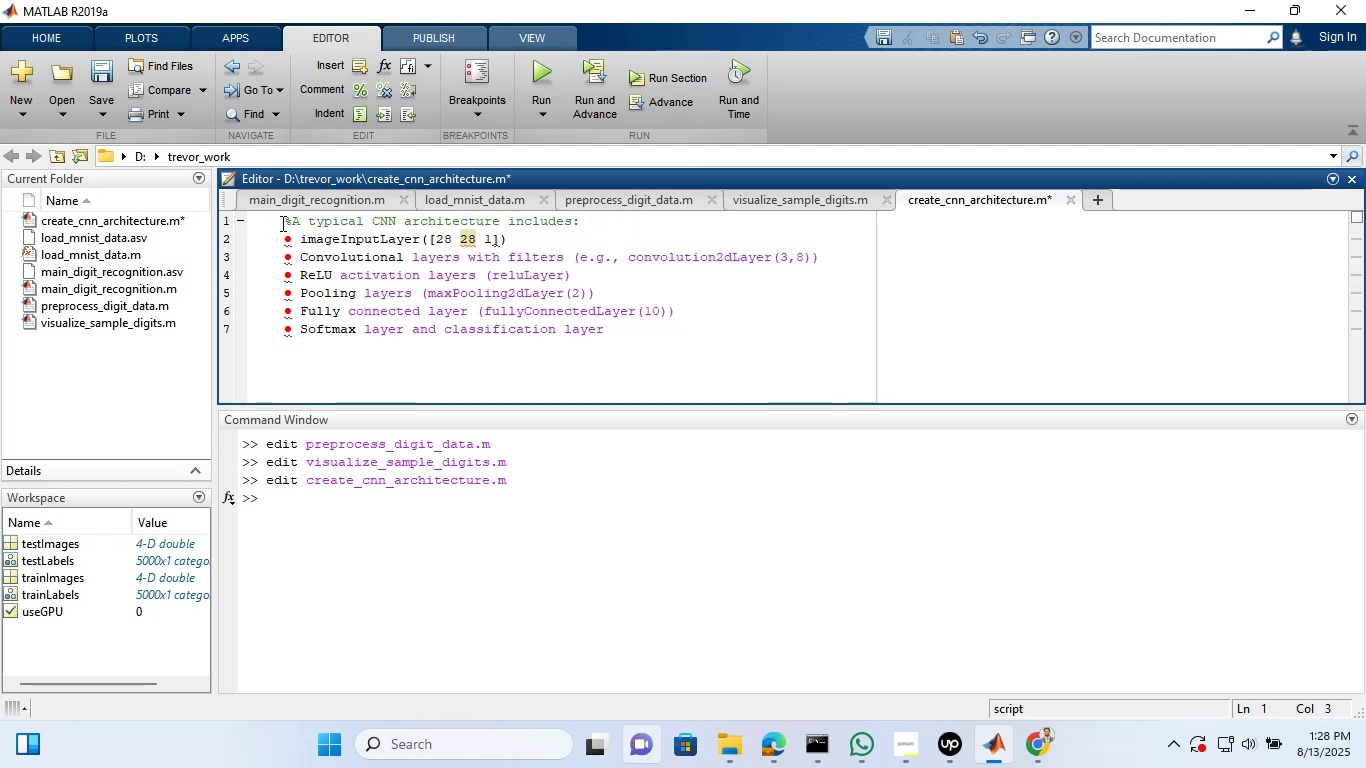 
key(ArrowDown)
 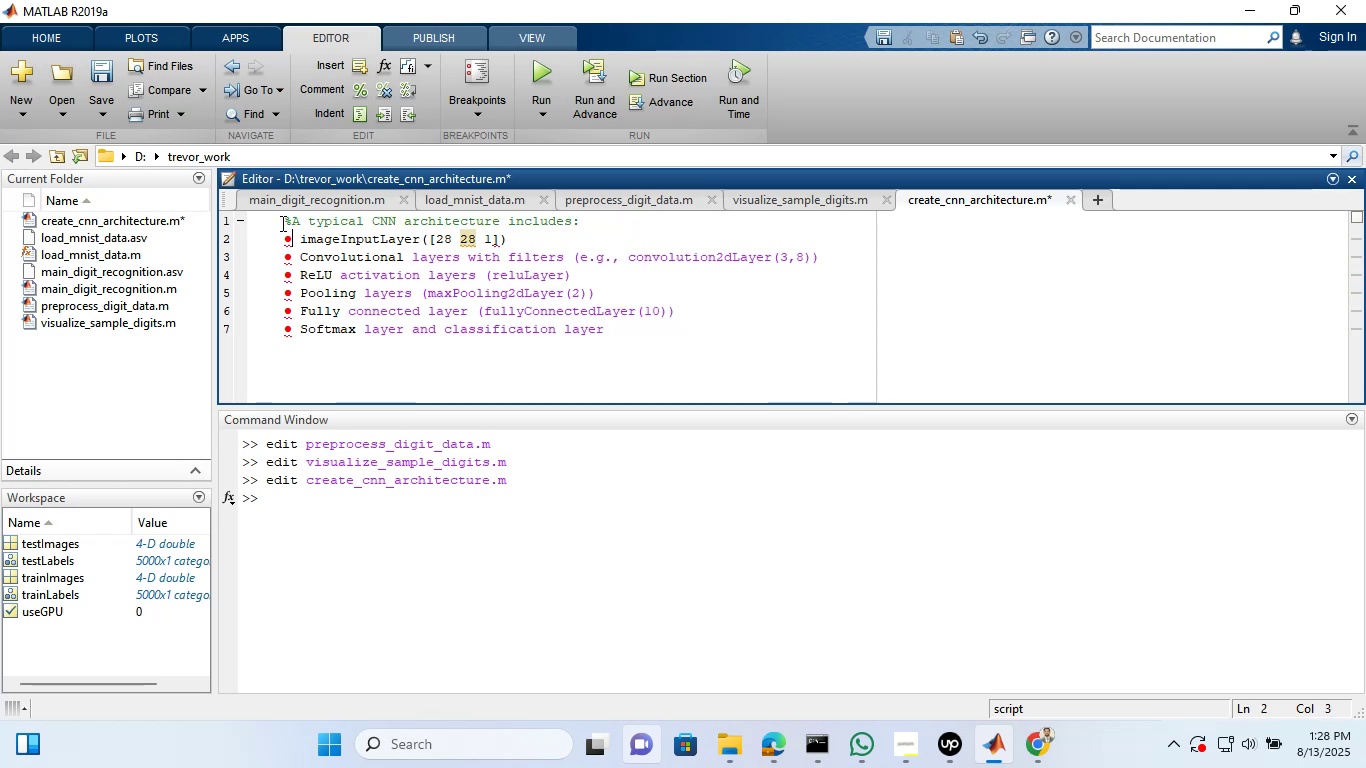 
key(ArrowLeft)
 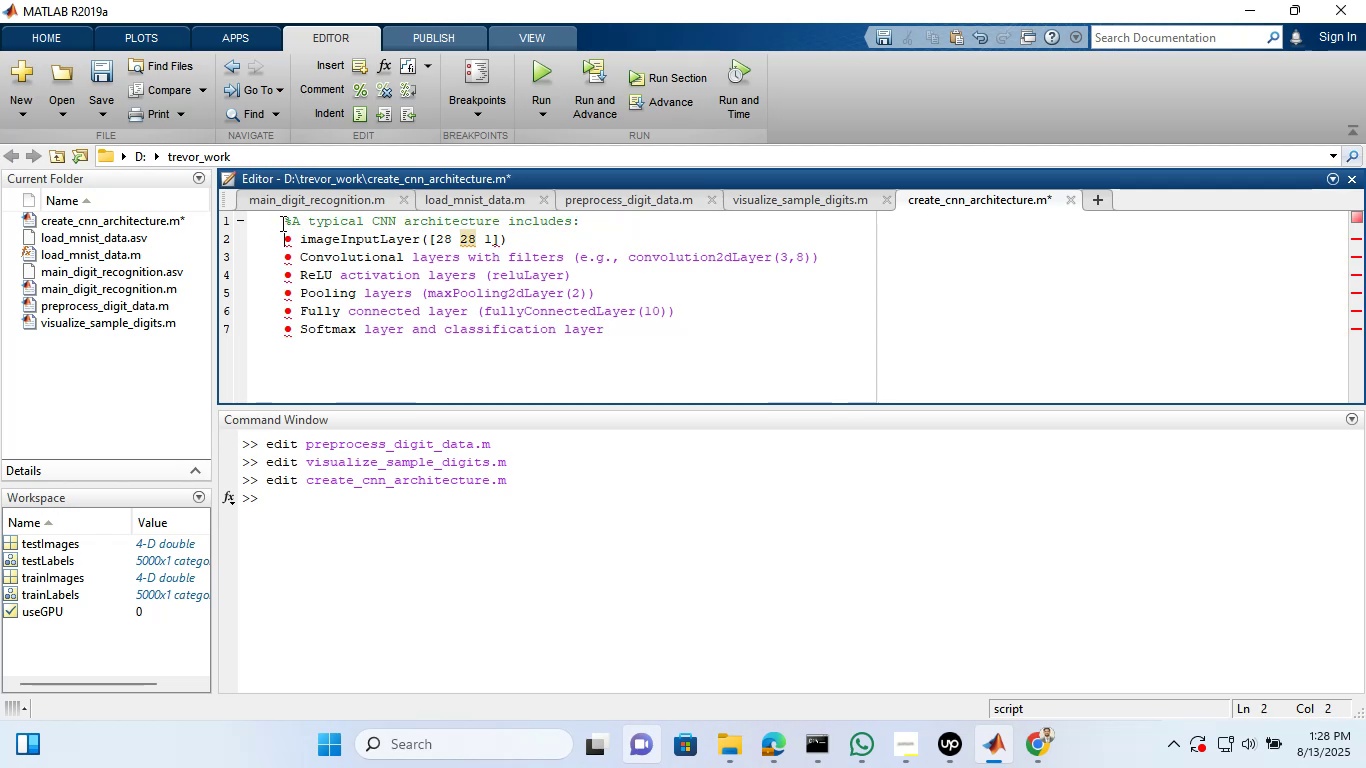 
key(Shift+5)
 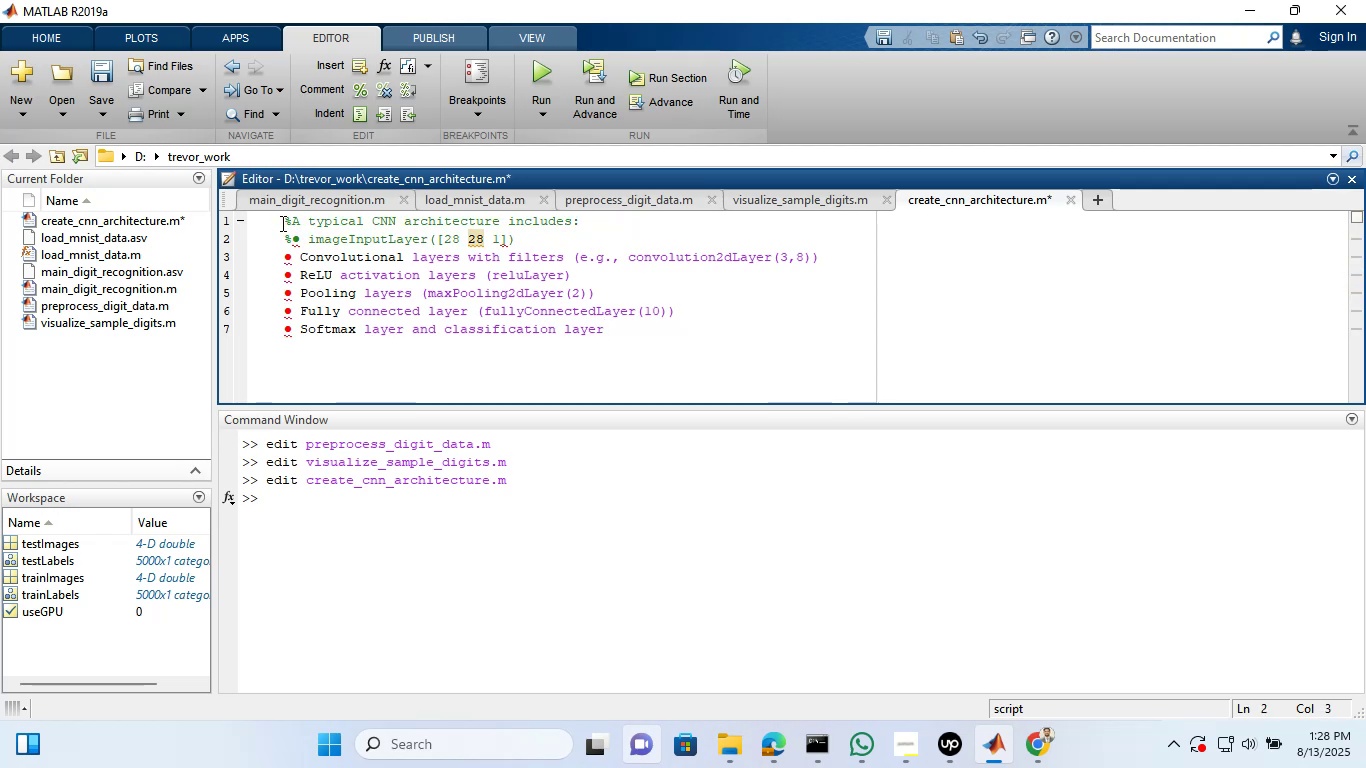 
key(ArrowDown)
 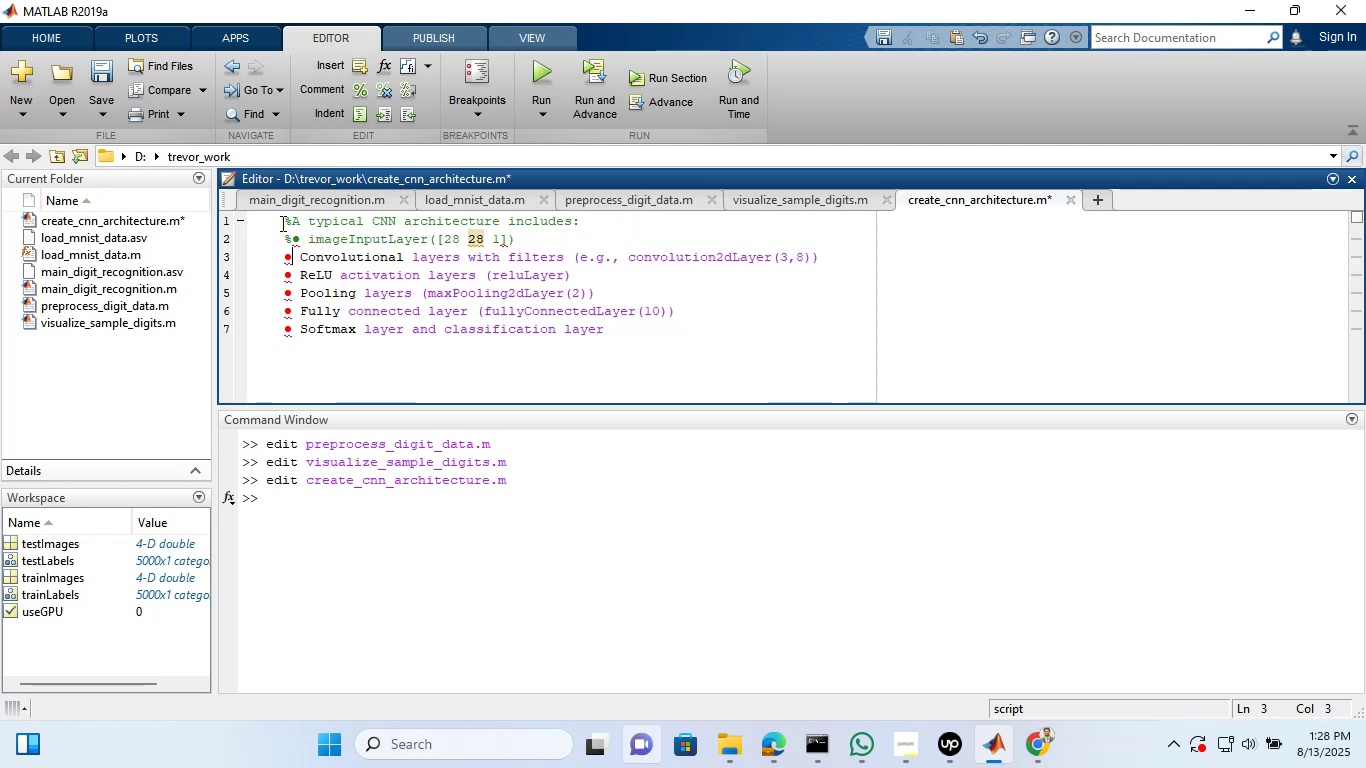 
key(ArrowLeft)
 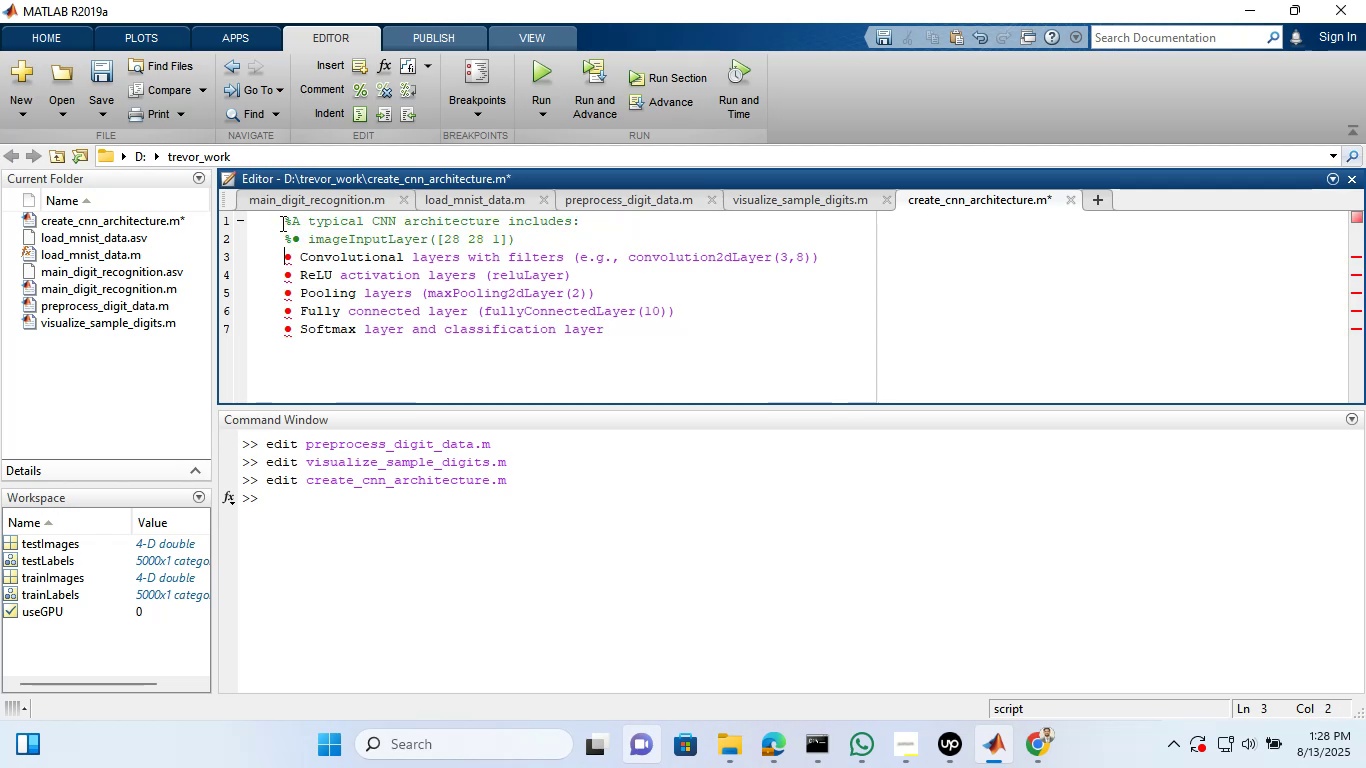 
key(Shift+ShiftLeft)
 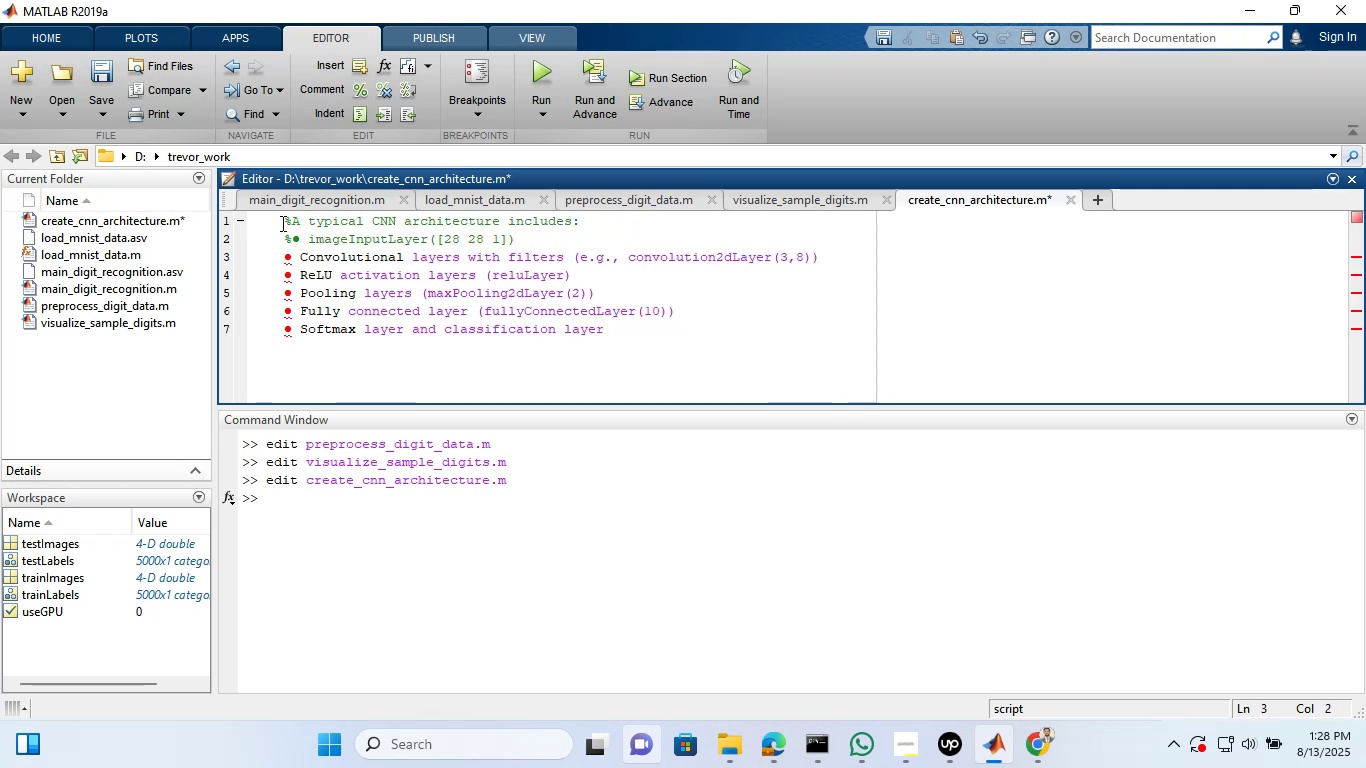 
key(Shift+5)
 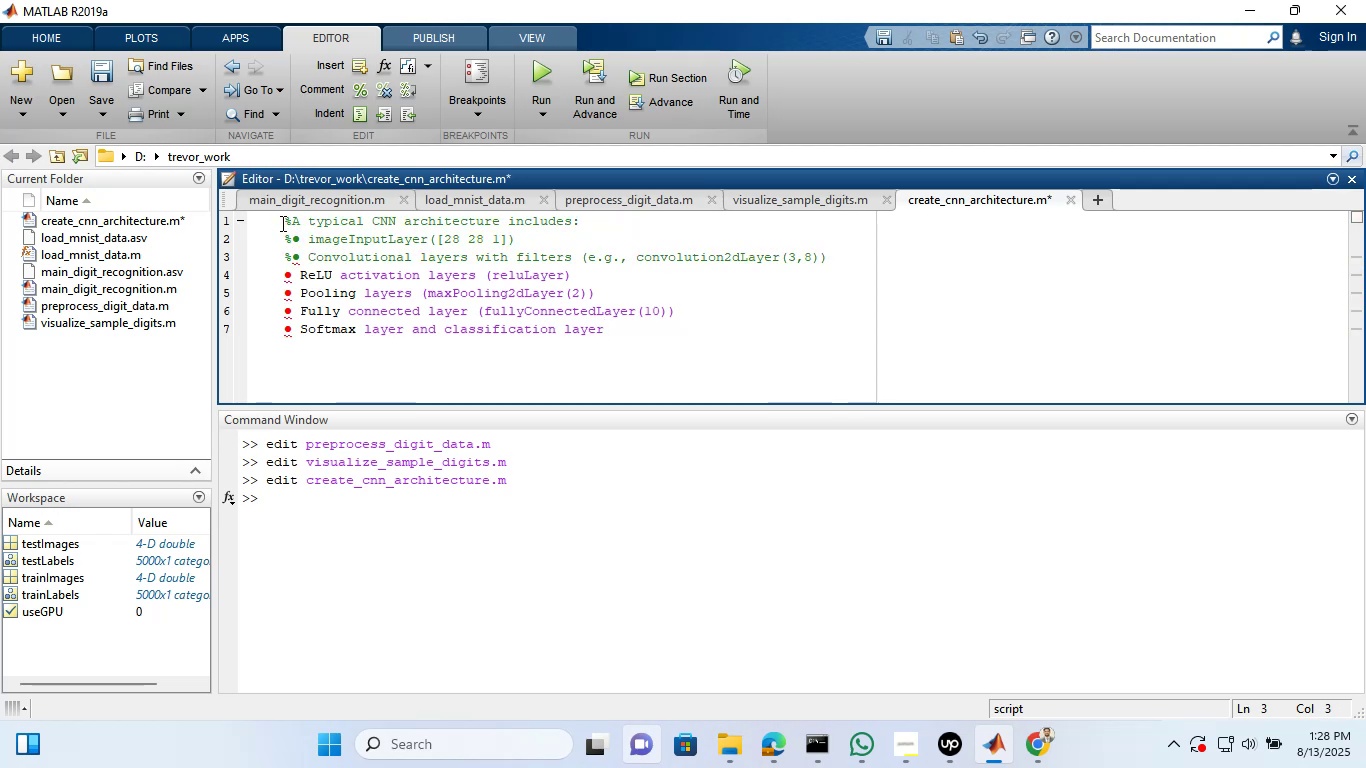 
key(ArrowDown)
 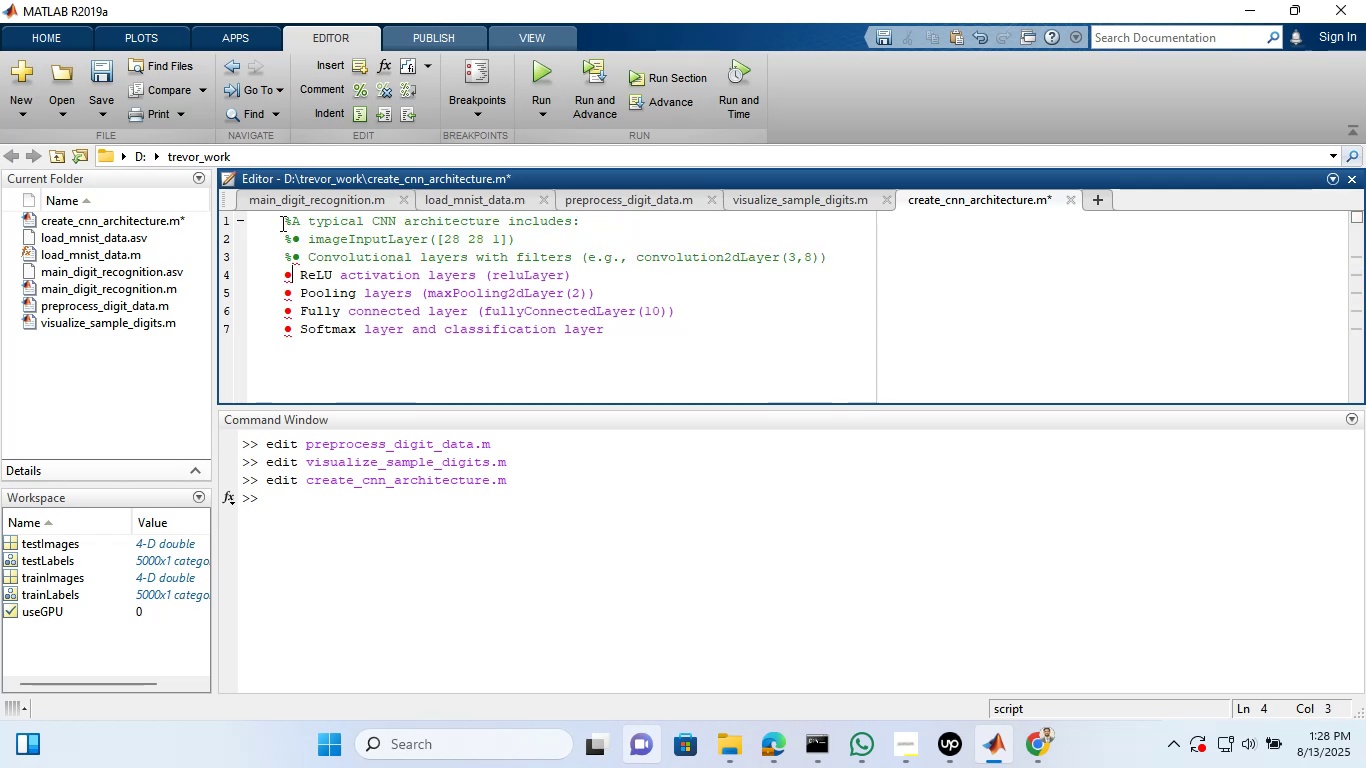 
key(ArrowLeft)
 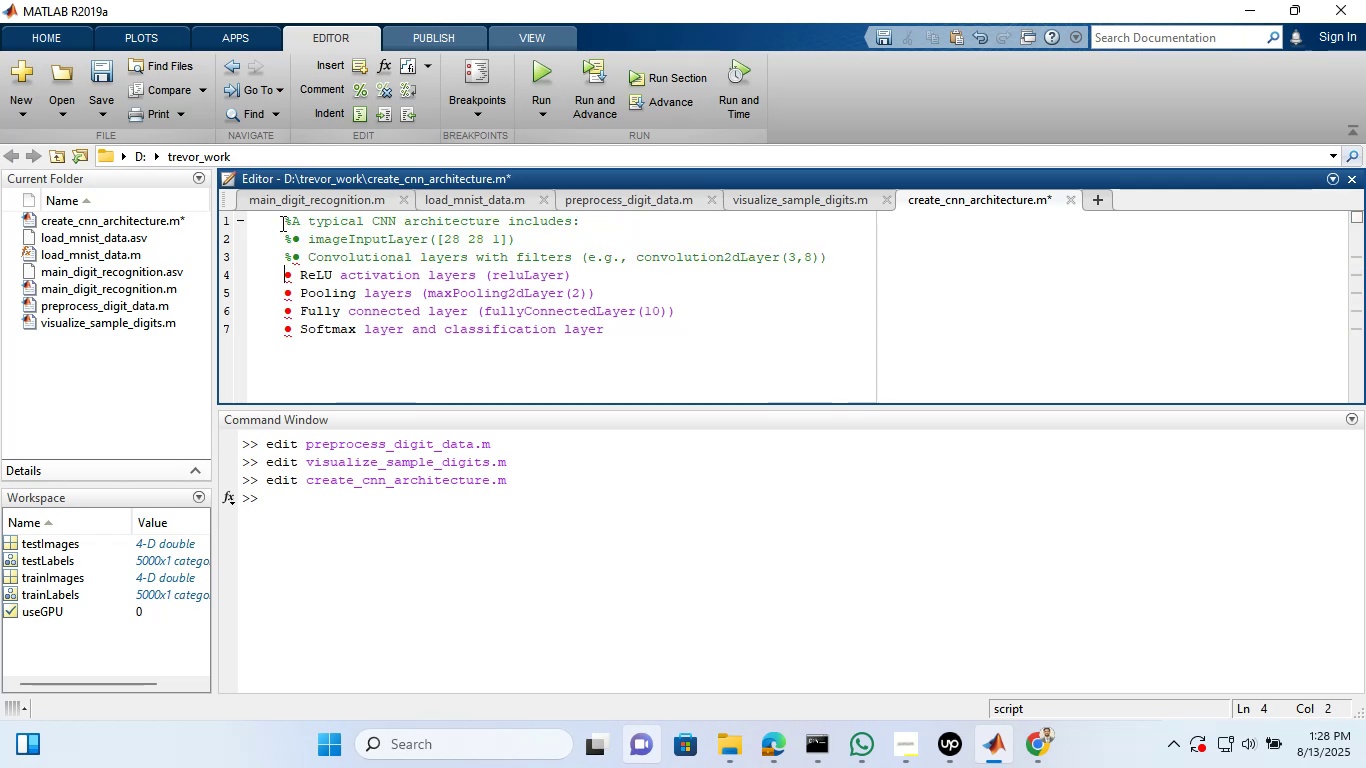 
key(Shift+5)
 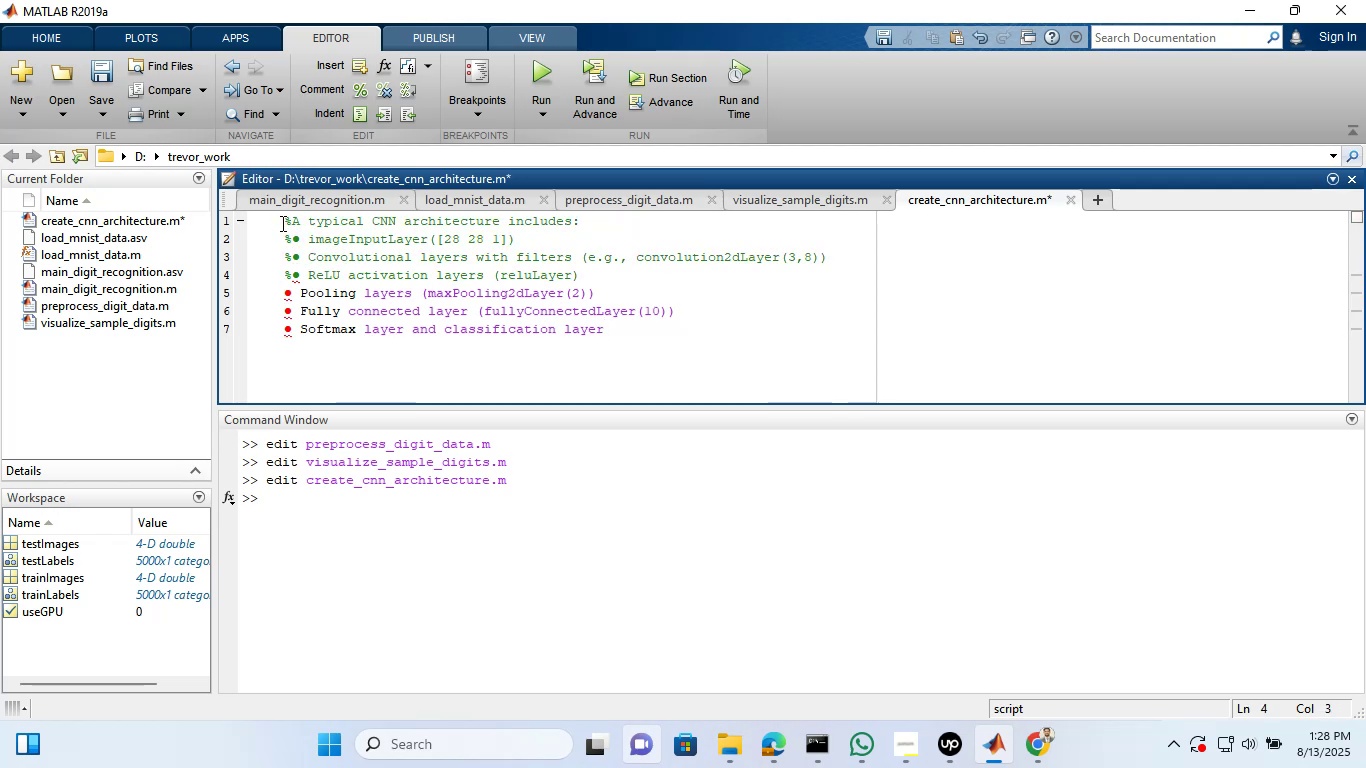 
key(ArrowDown)
 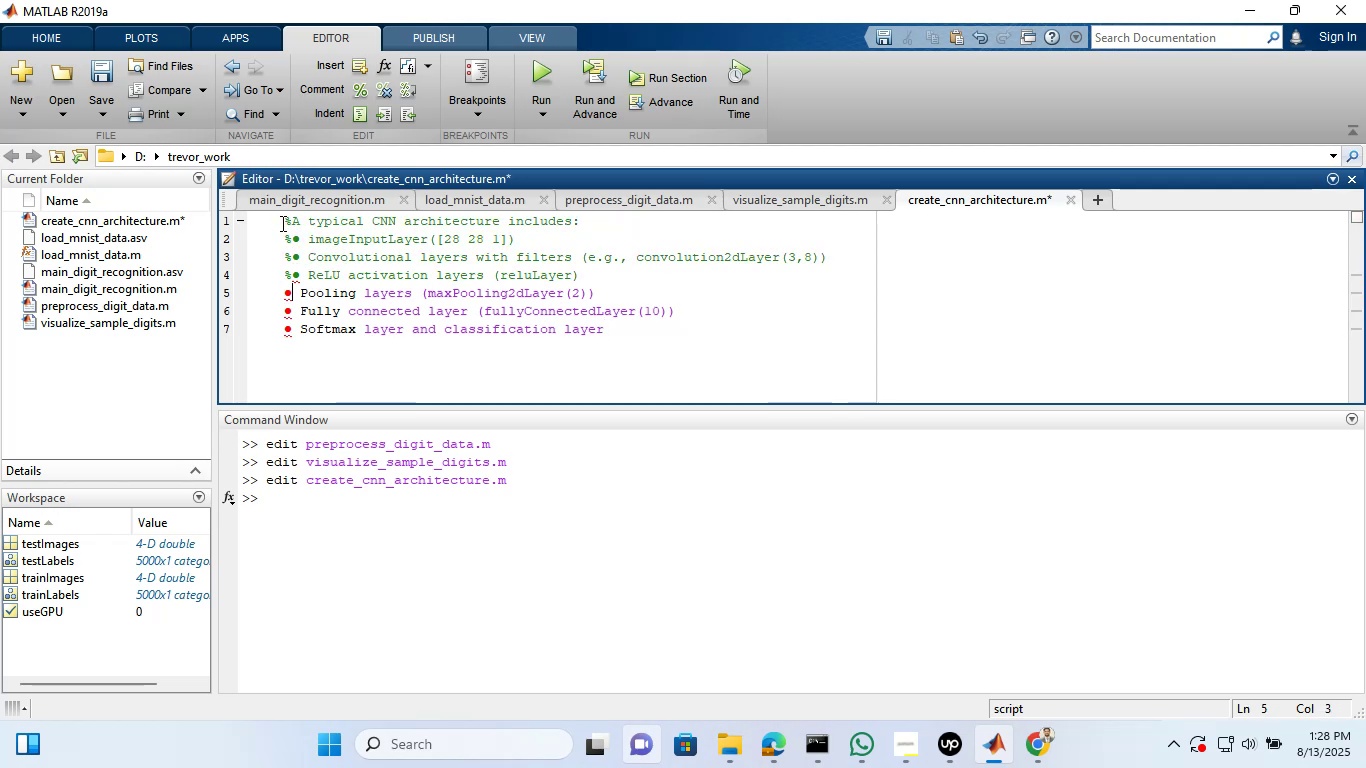 
key(ArrowLeft)
 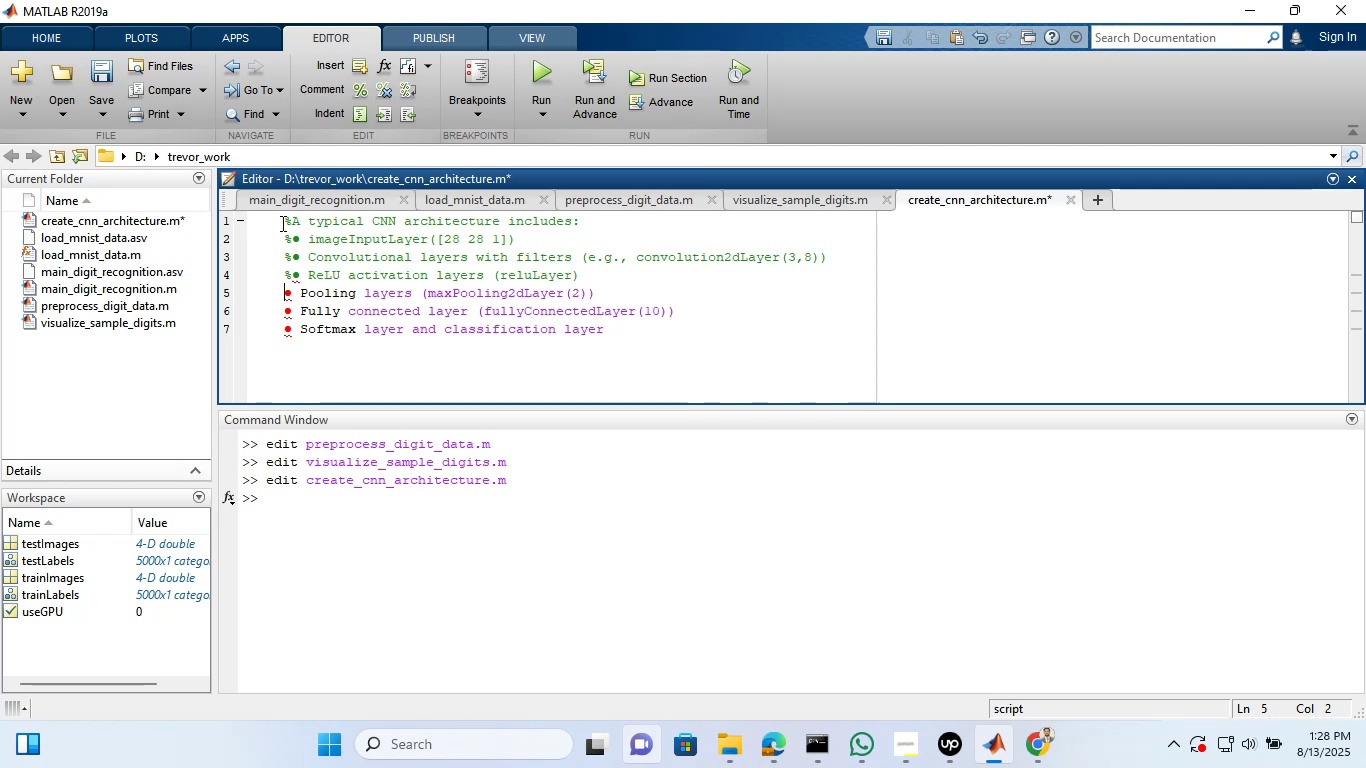 
key(Shift+5)
 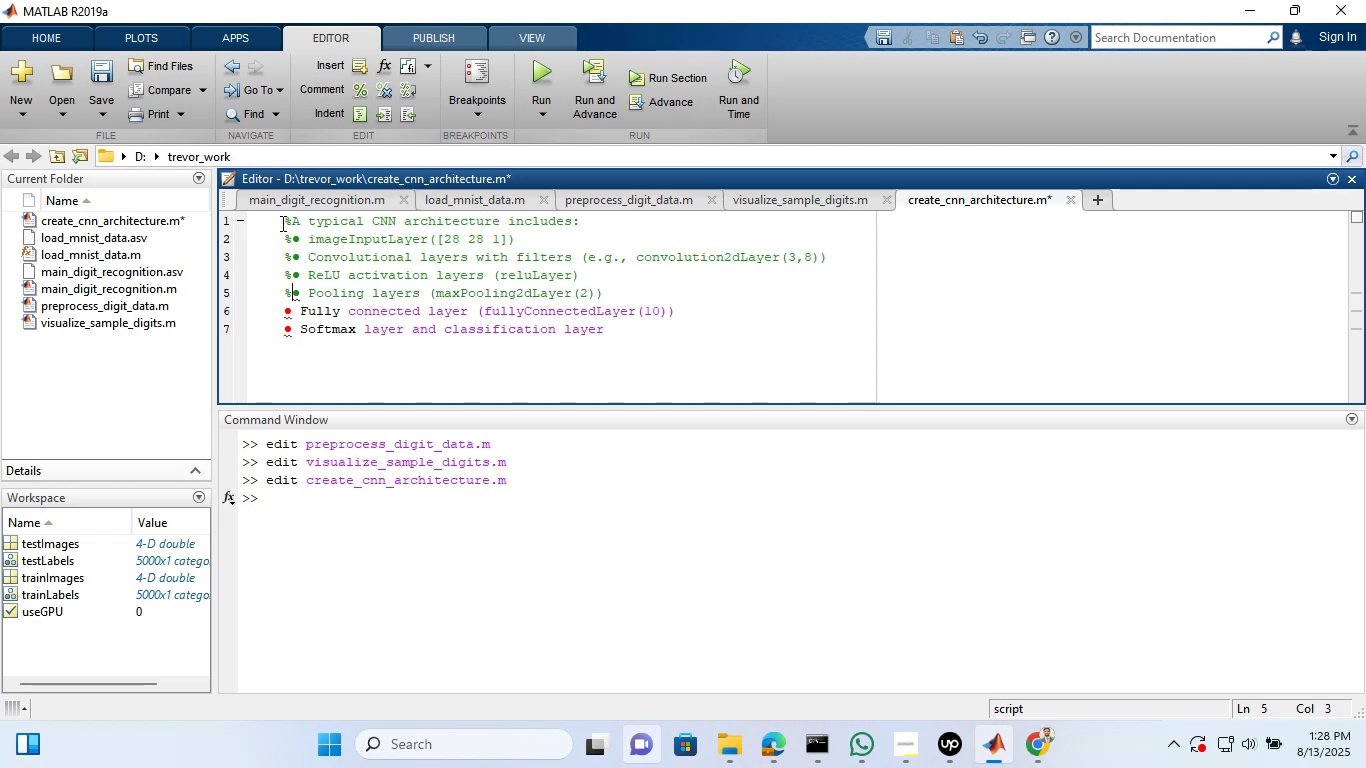 
key(ArrowDown)
 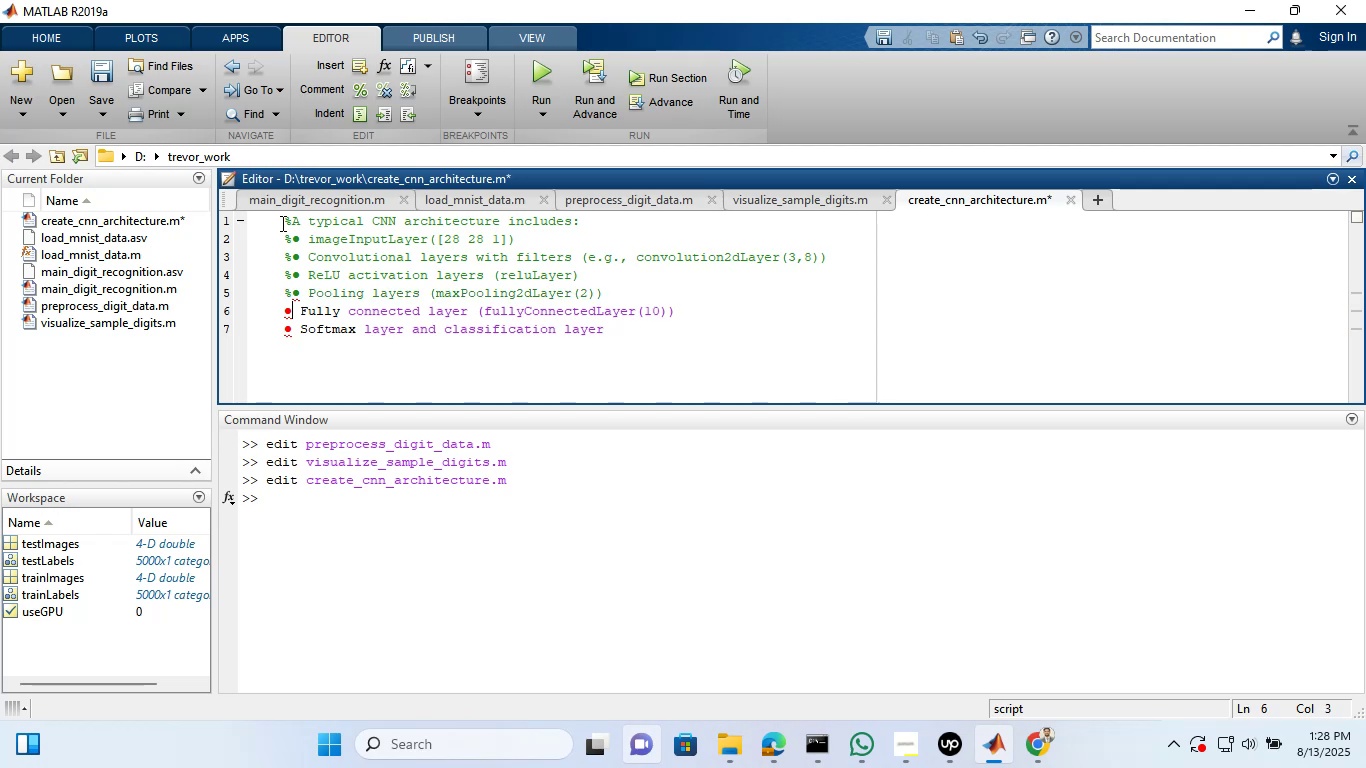 
key(ArrowLeft)
 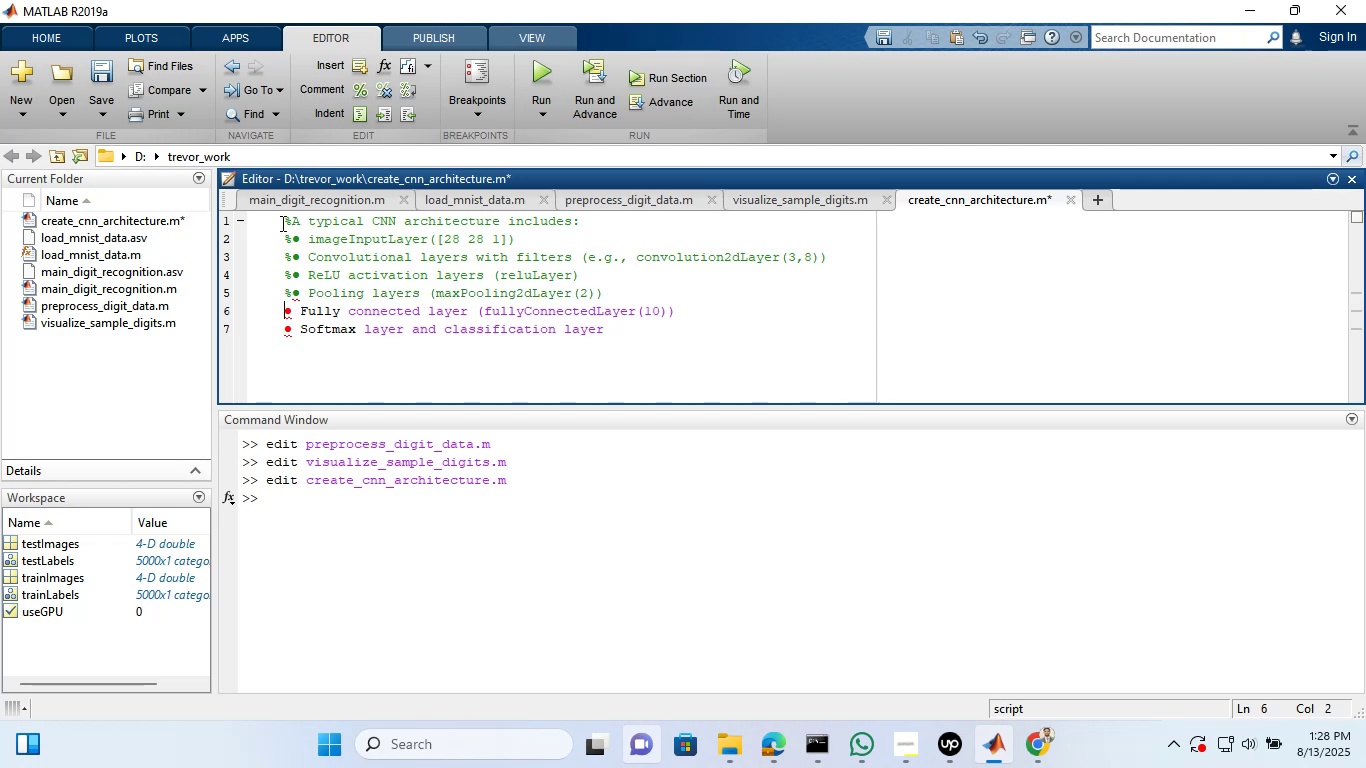 
key(Shift+5)
 